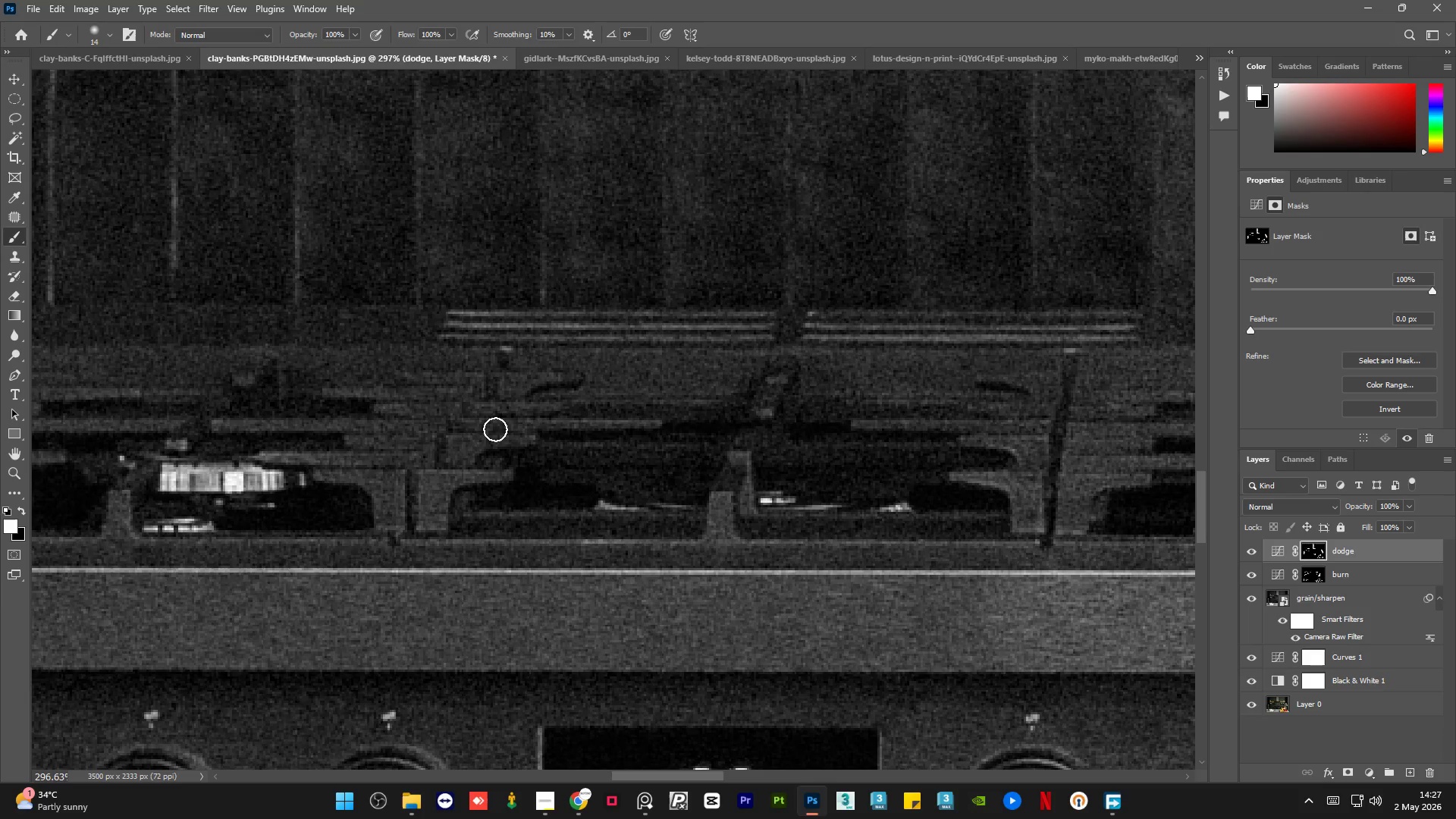 
hold_key(key=AltLeft, duration=0.77)
scroll: coordinate [428, 480], scroll_direction: down, amount: 1.0
 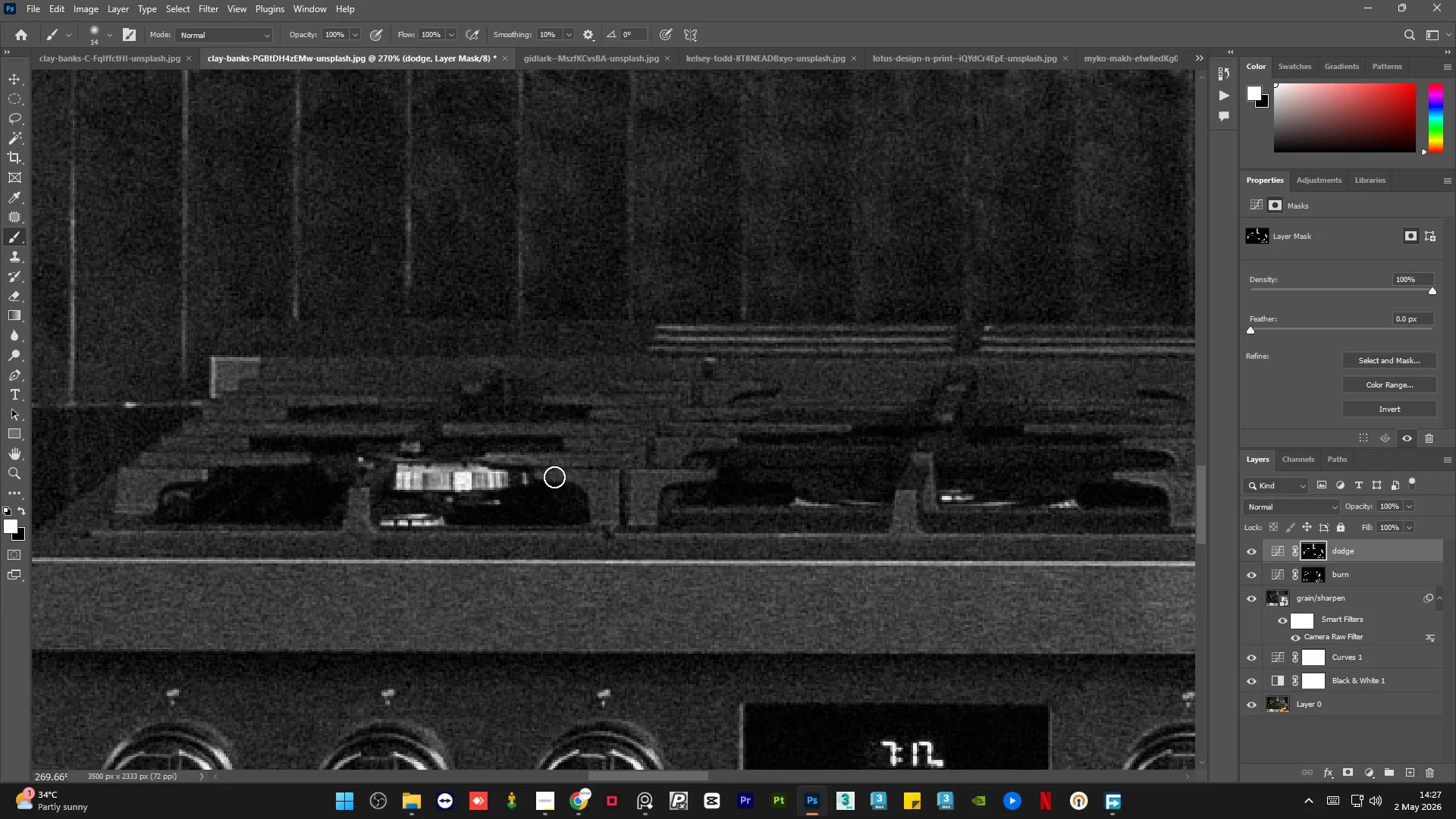 
left_click_drag(start_coordinate=[550, 475], to_coordinate=[618, 511])
 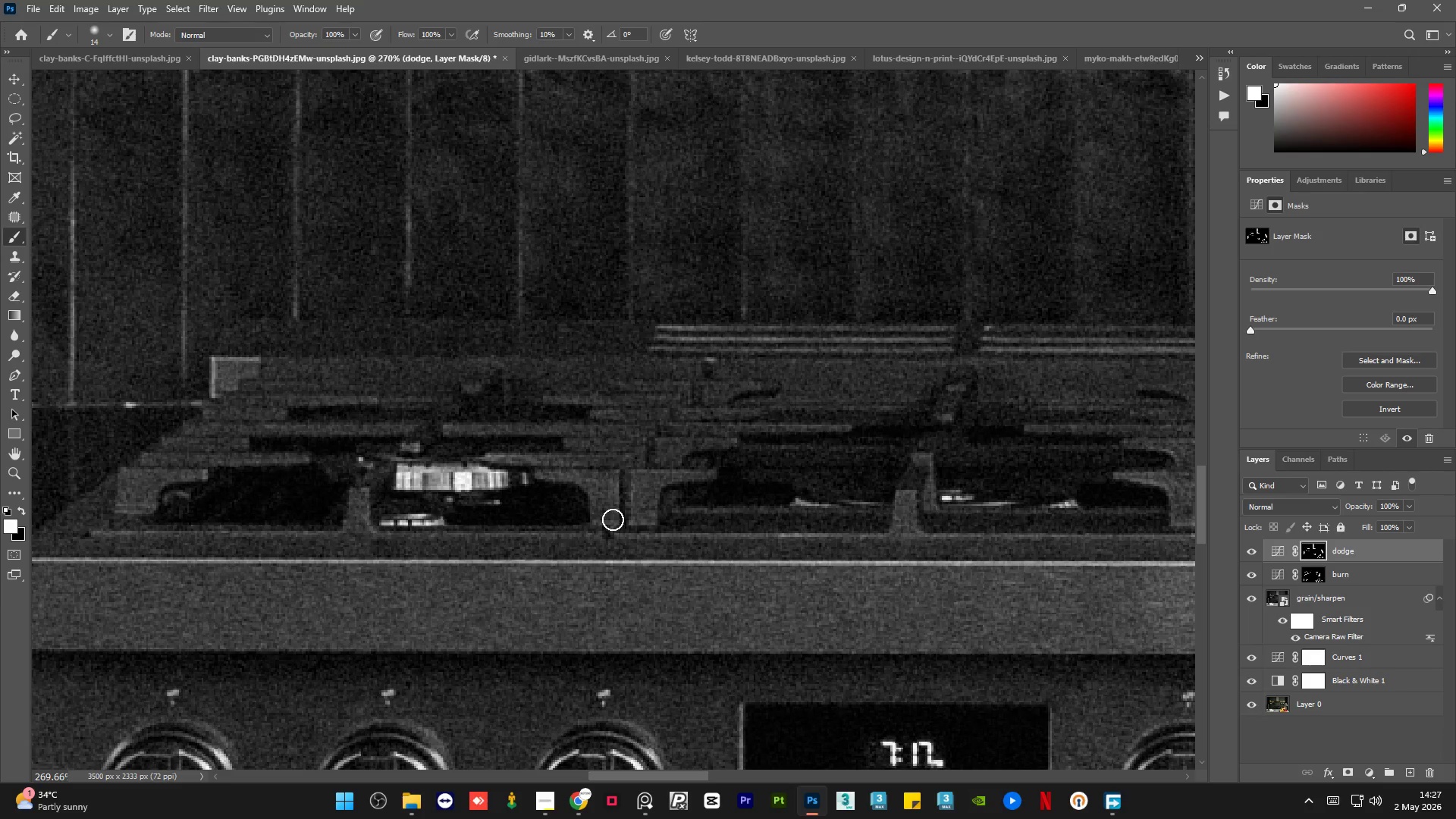 
left_click_drag(start_coordinate=[609, 490], to_coordinate=[616, 529])
 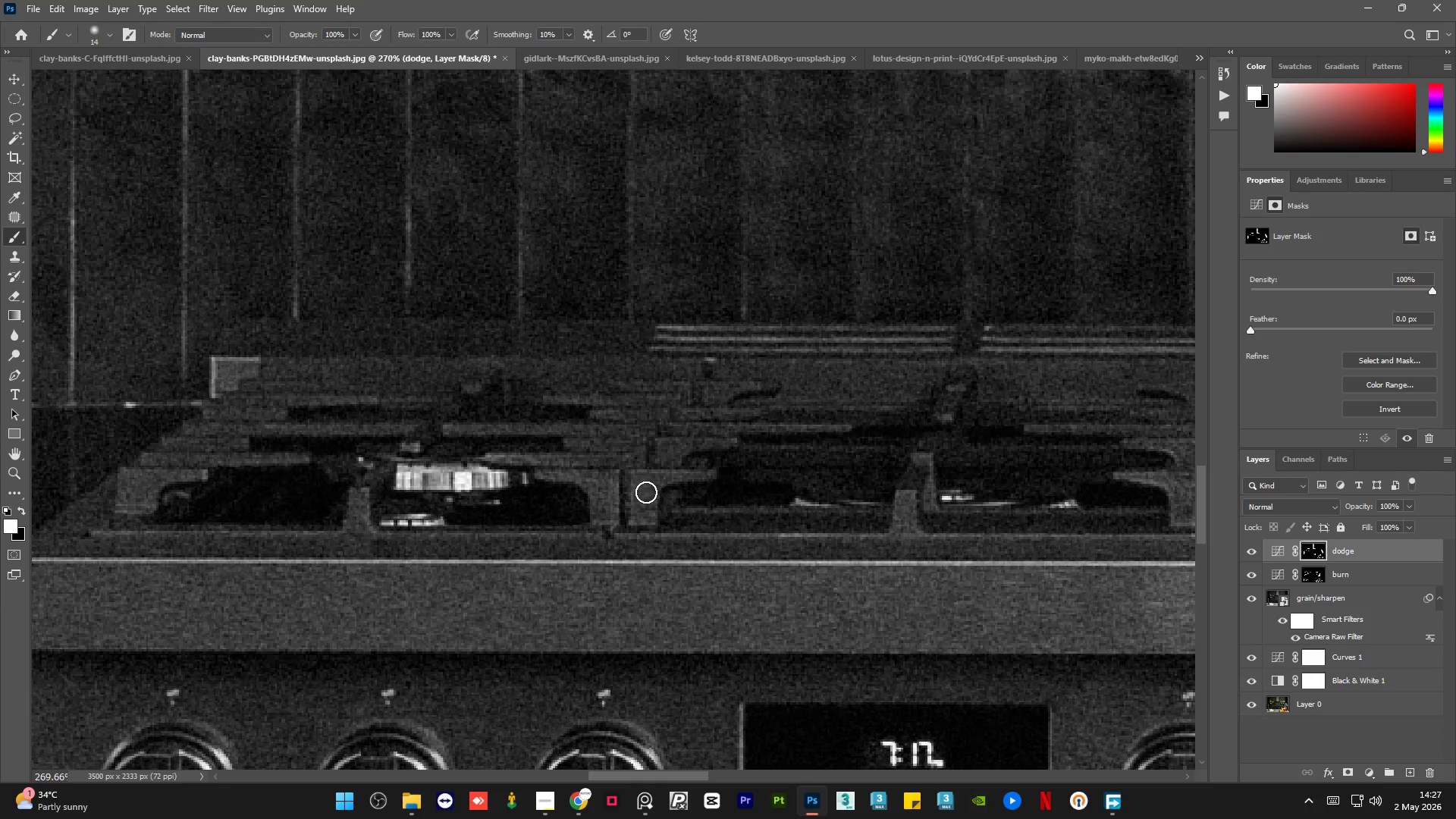 
left_click_drag(start_coordinate=[646, 492], to_coordinate=[704, 475])
 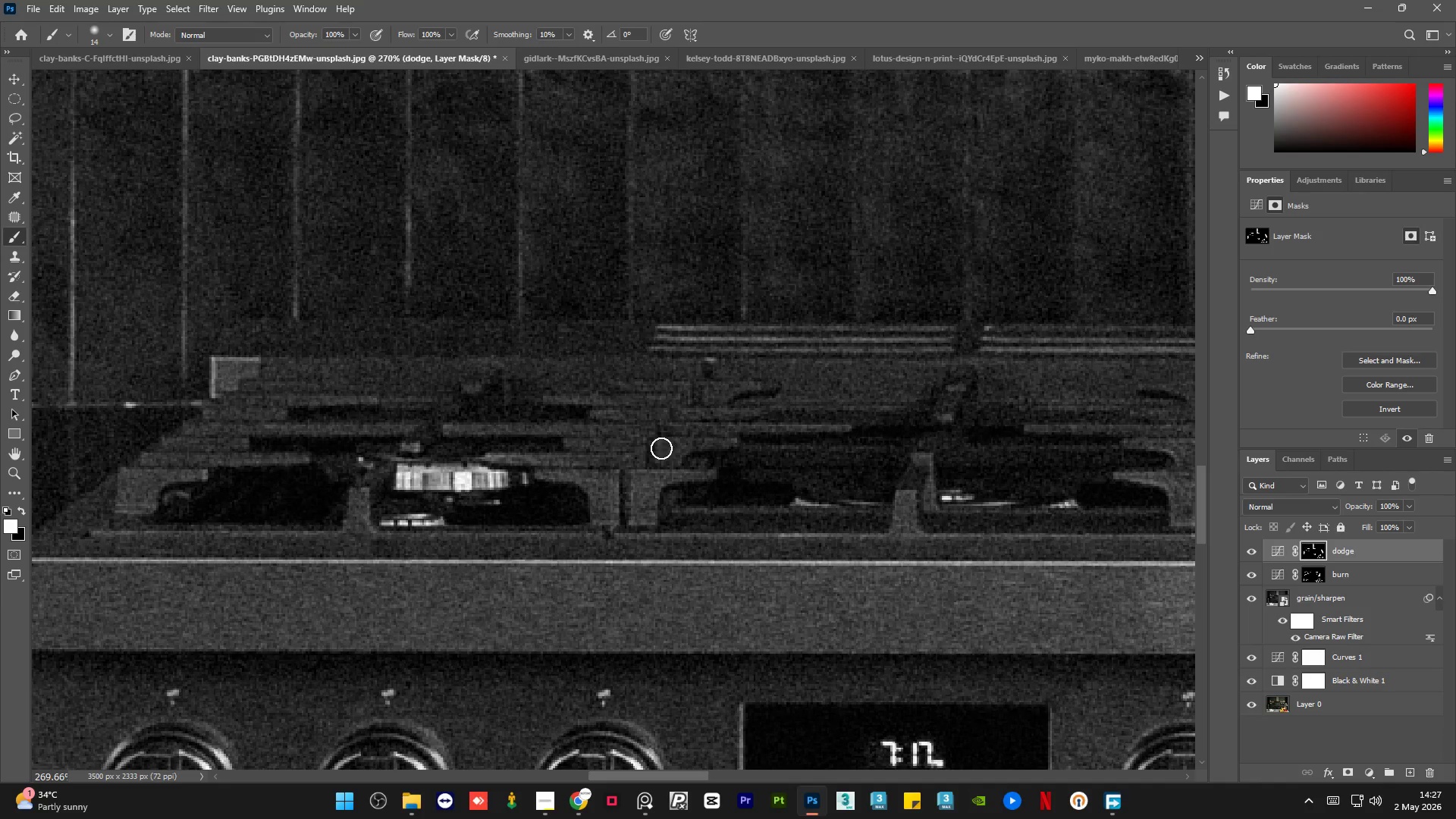 
left_click_drag(start_coordinate=[661, 448], to_coordinate=[723, 444])
 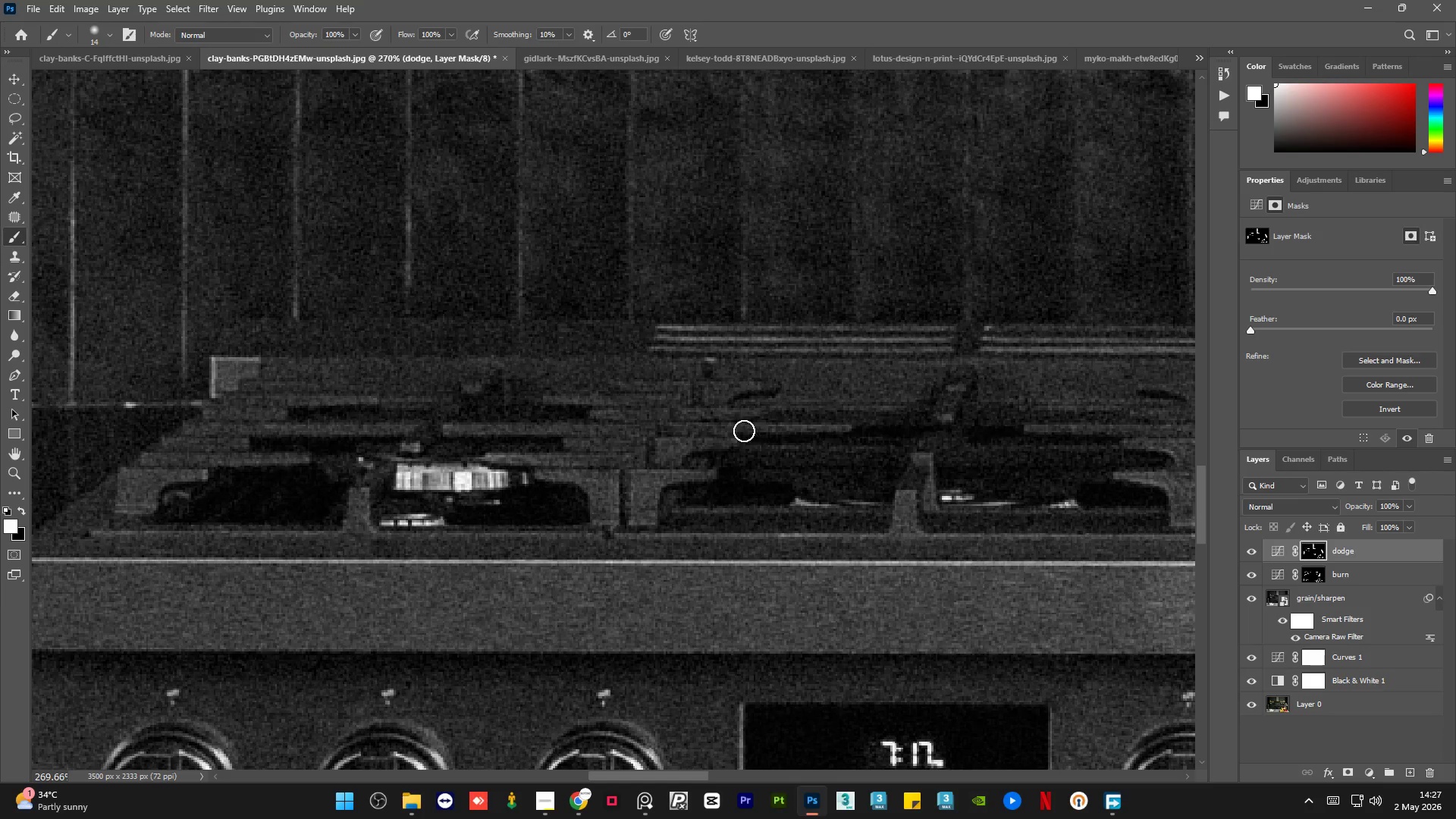 
left_click_drag(start_coordinate=[748, 431], to_coordinate=[664, 430])
 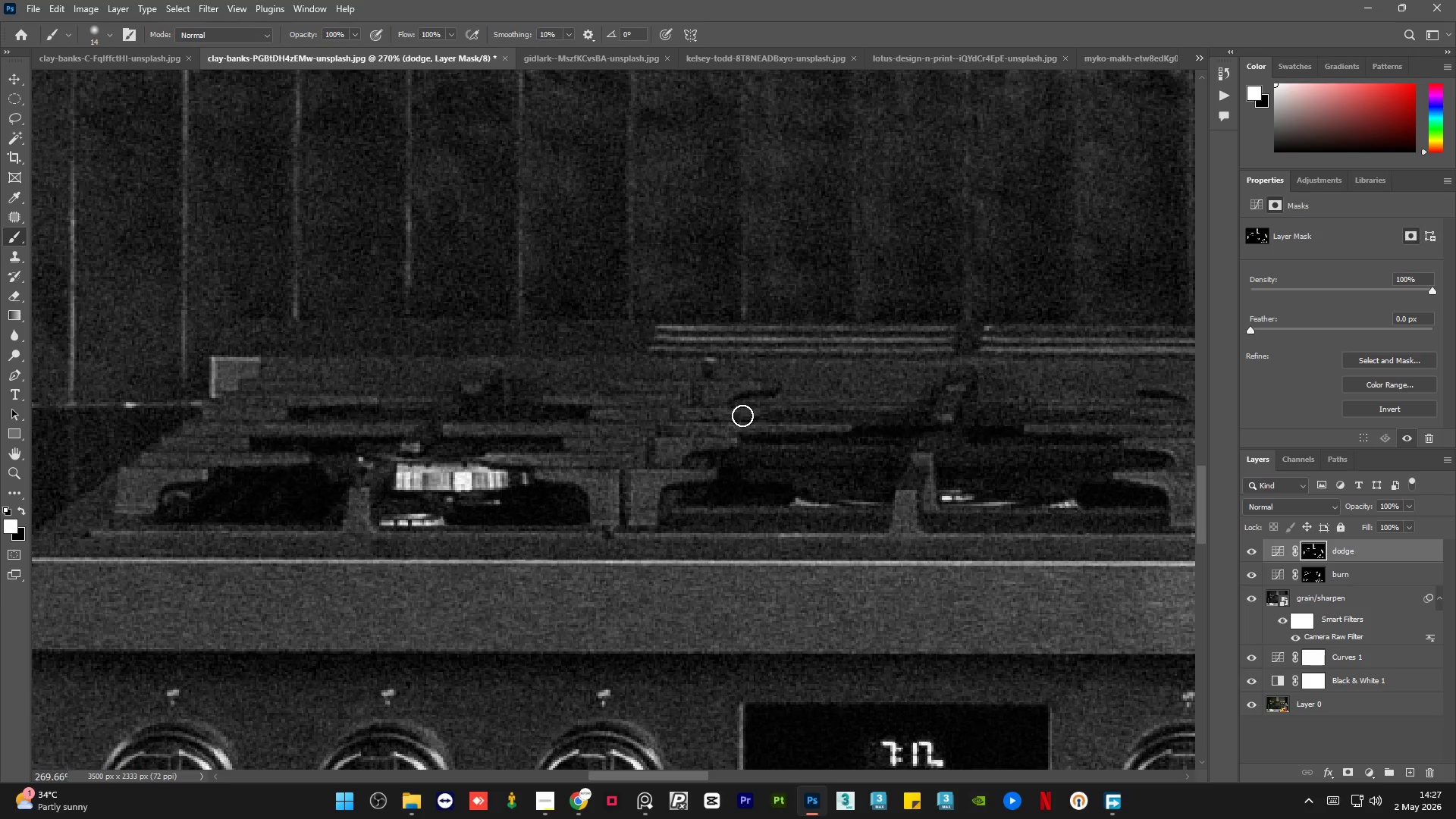 
left_click_drag(start_coordinate=[741, 416], to_coordinate=[679, 411])
 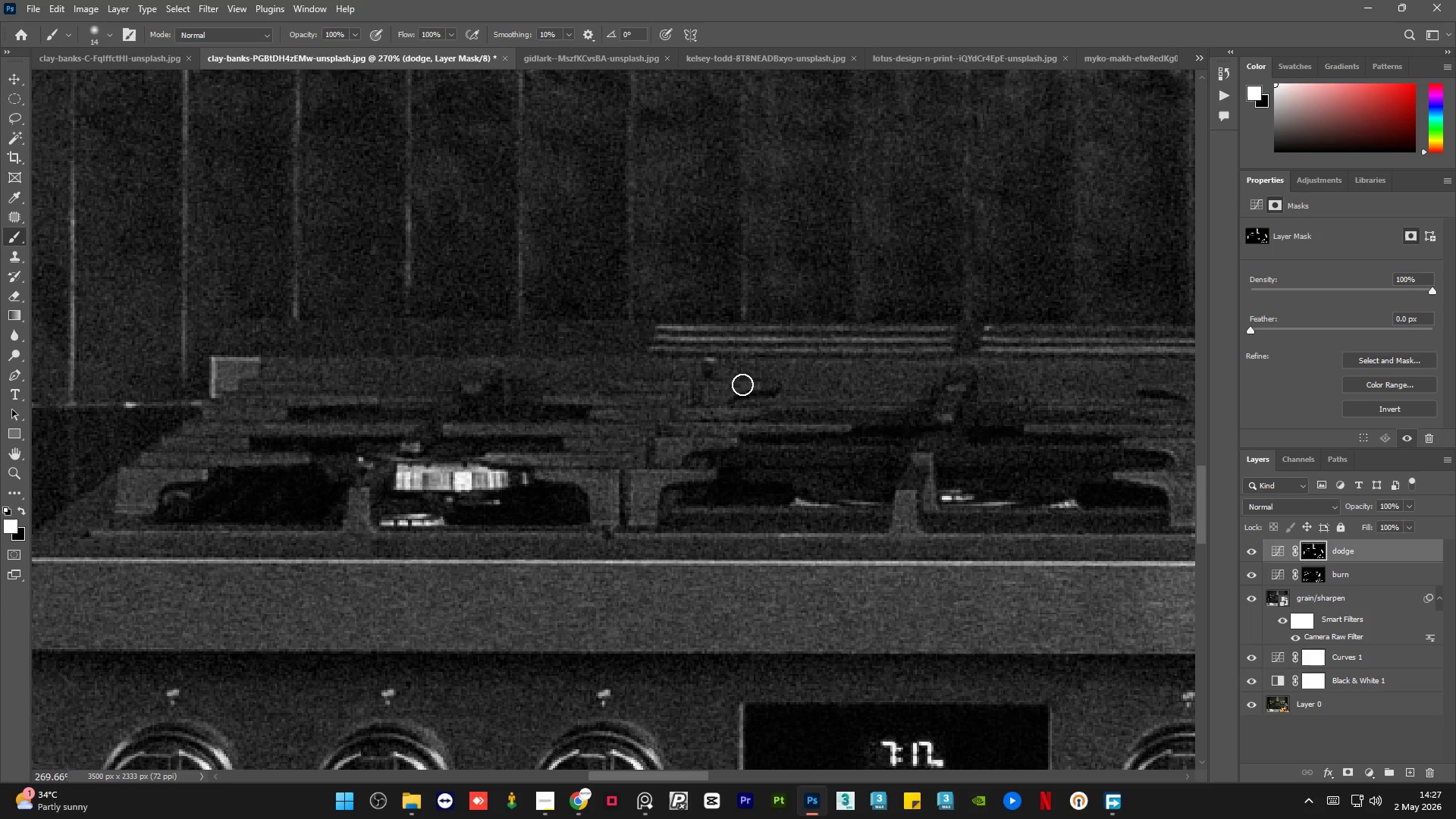 
left_click_drag(start_coordinate=[739, 385], to_coordinate=[691, 385])
 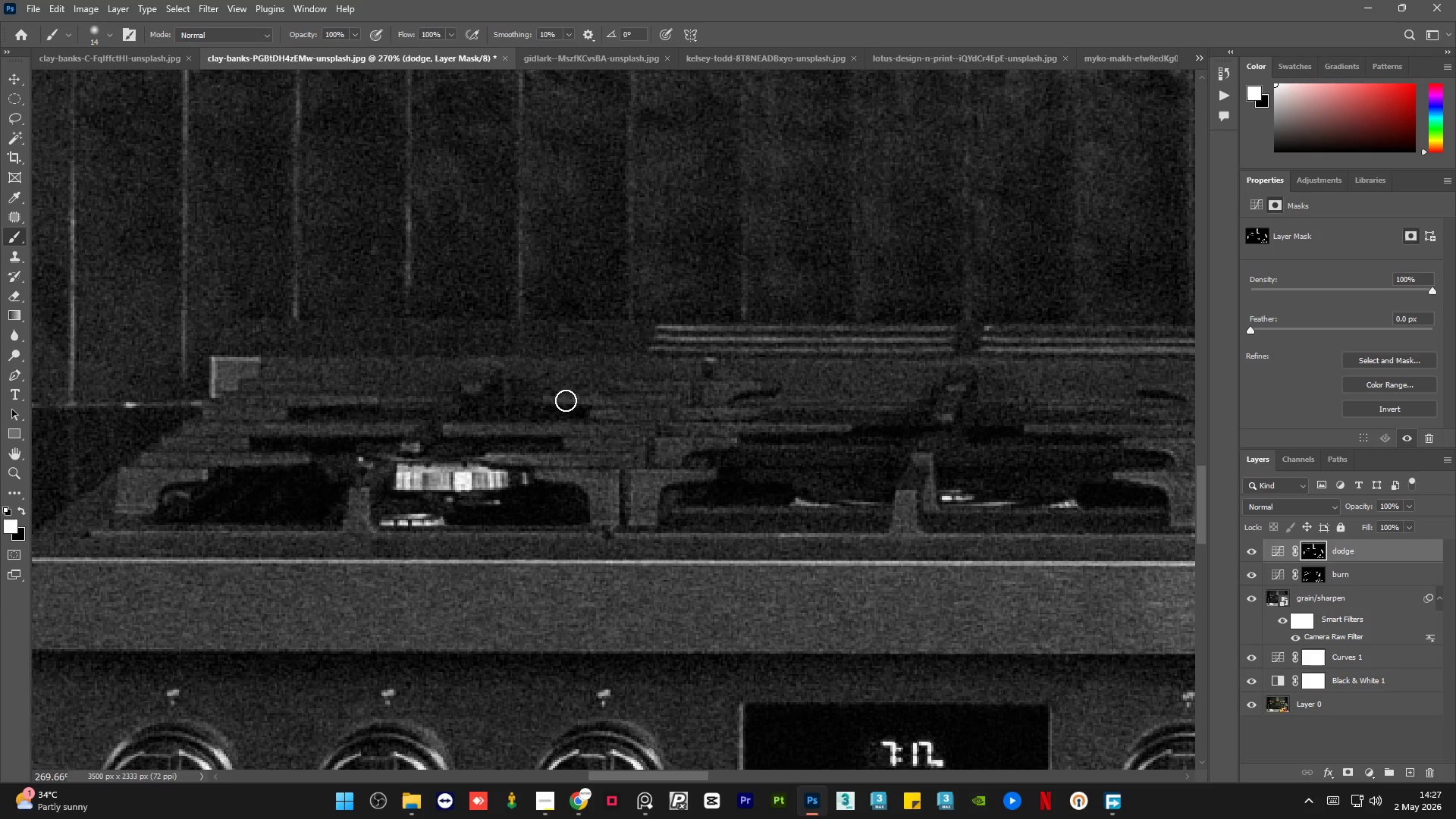 
left_click_drag(start_coordinate=[566, 400], to_coordinate=[646, 402])
 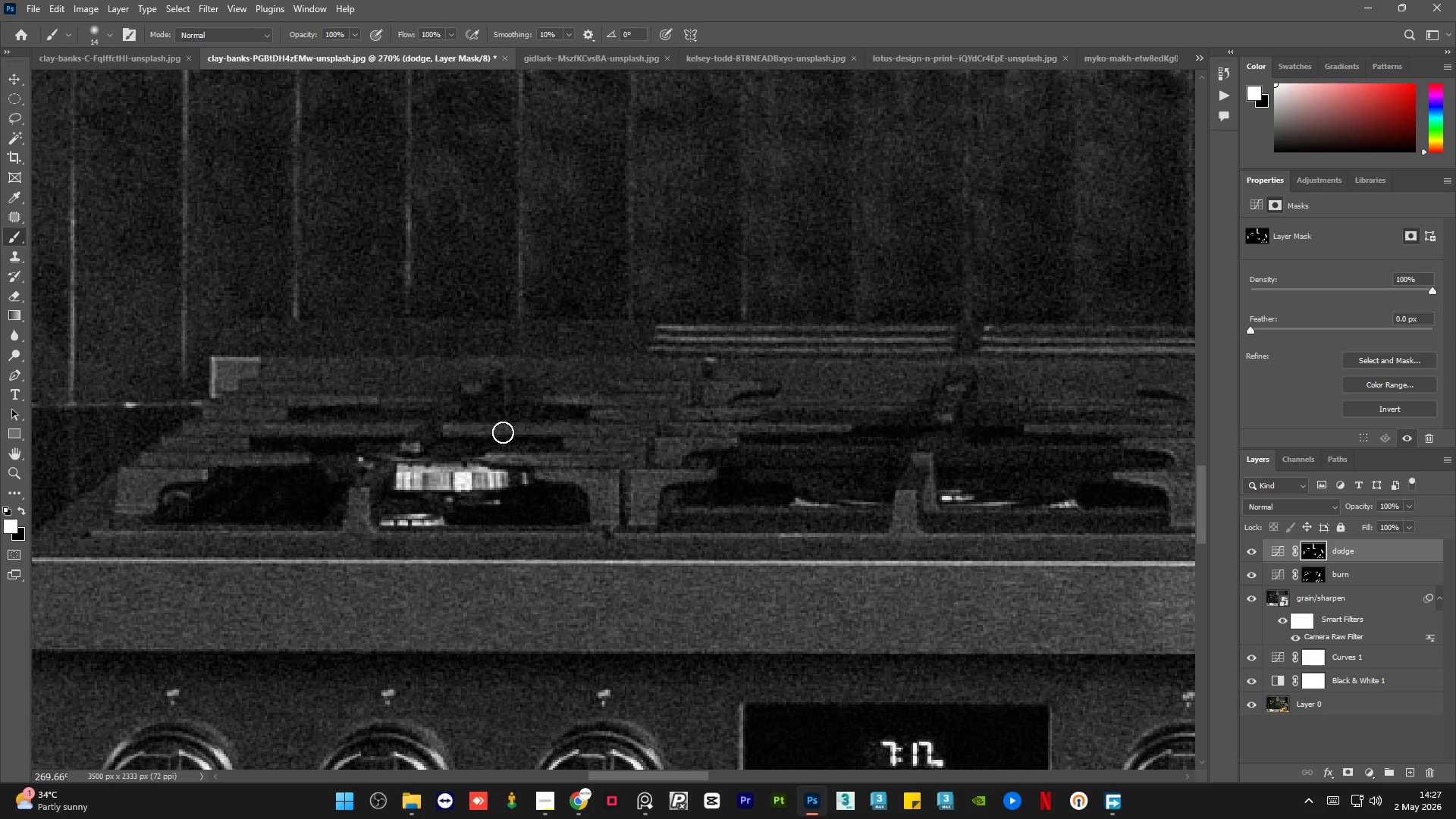 
left_click_drag(start_coordinate=[503, 432], to_coordinate=[618, 430])
 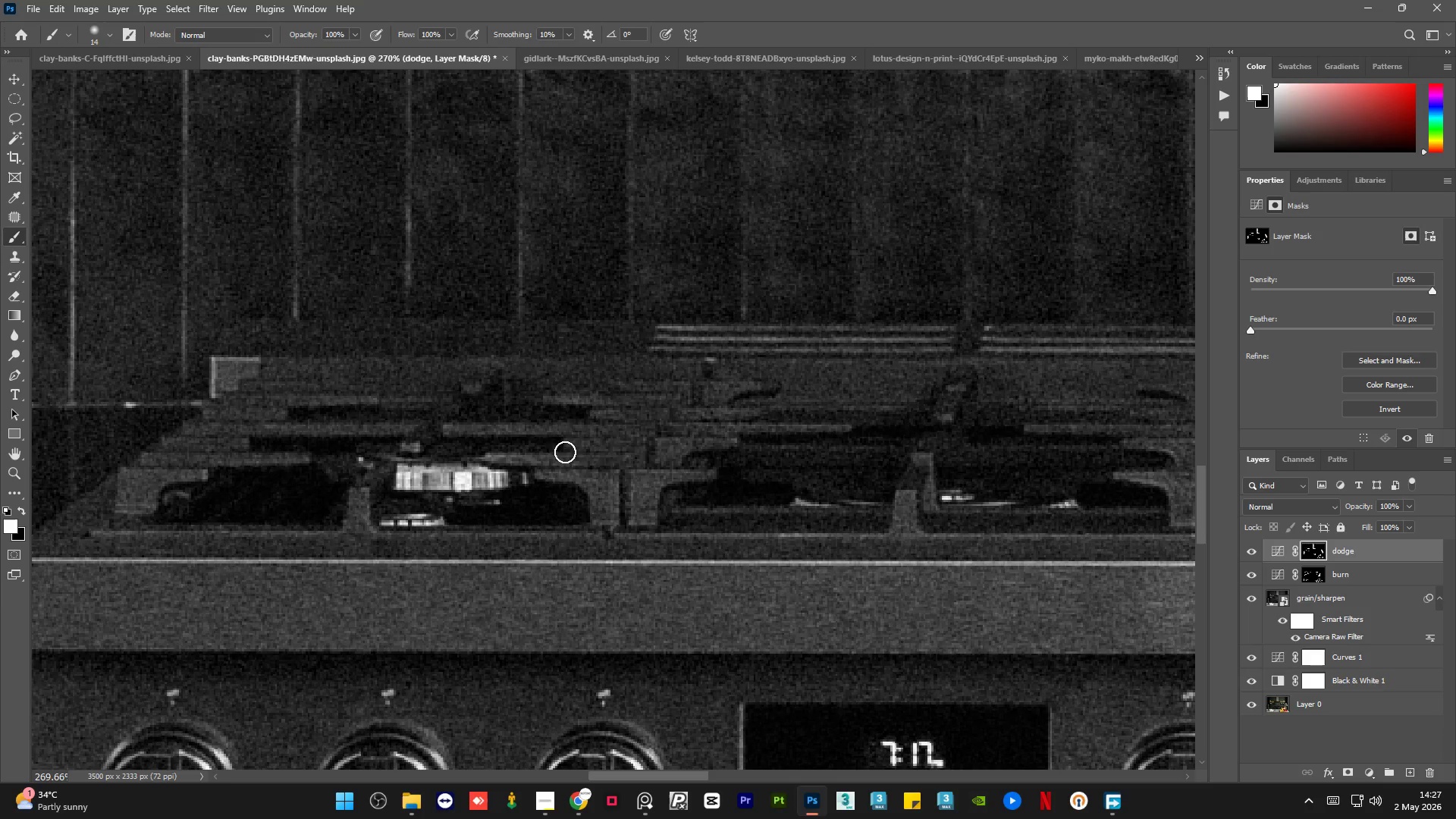 
left_click_drag(start_coordinate=[565, 452], to_coordinate=[633, 453])
 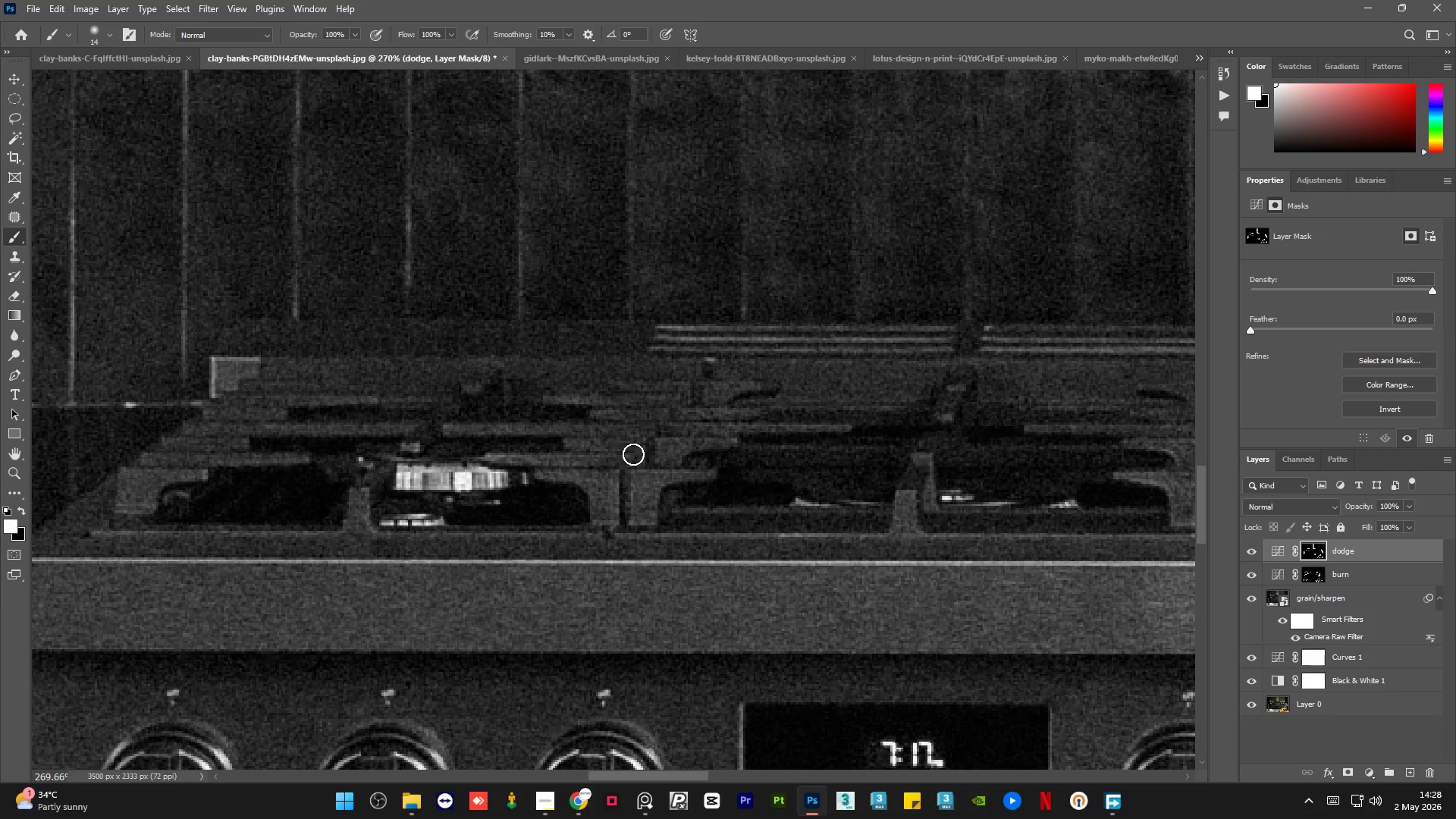 
wait(44.66)
 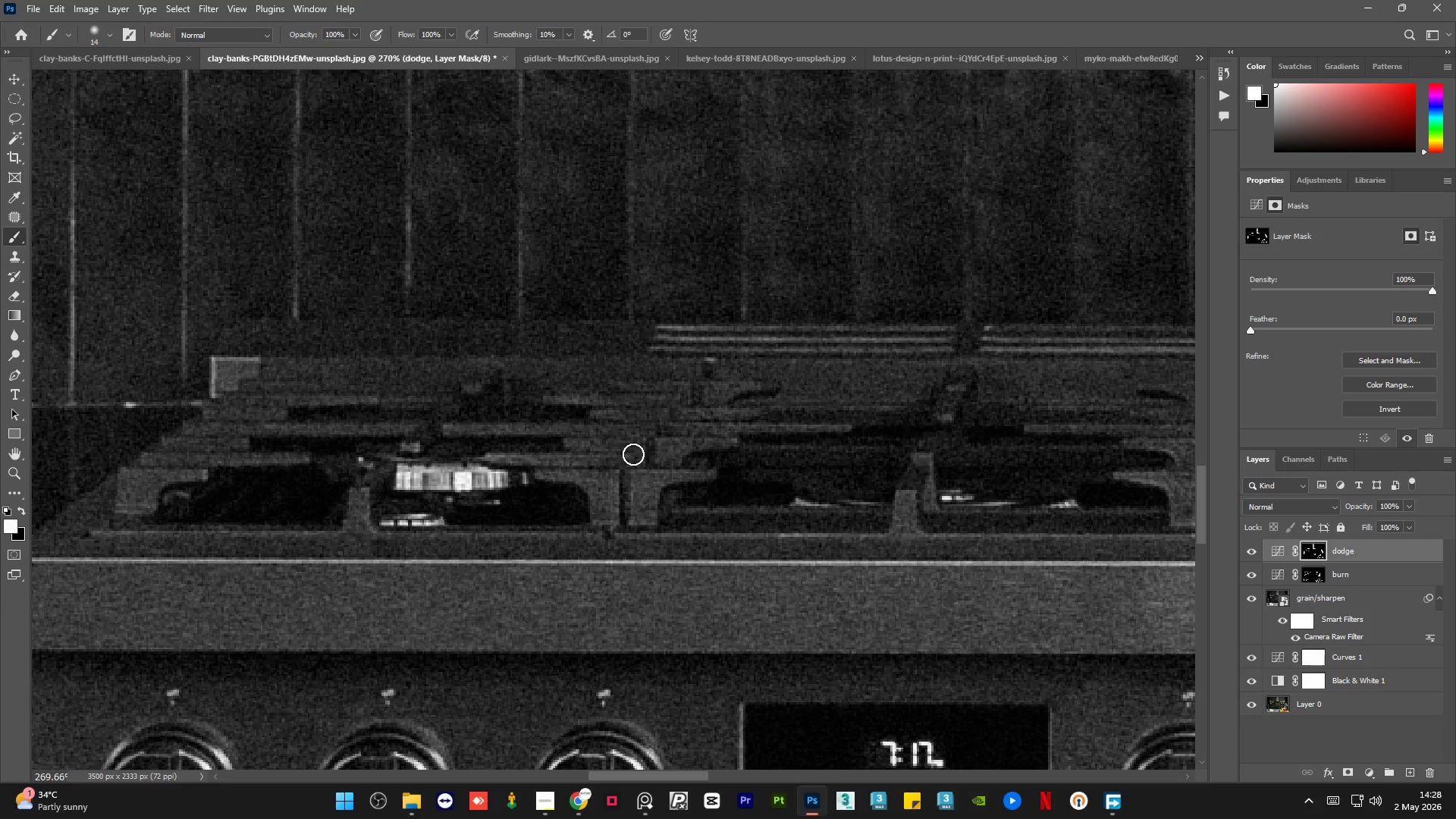 
hold_key(key=AltLeft, duration=2.0)
scroll: coordinate [545, 491], scroll_direction: up, amount: 4.0
 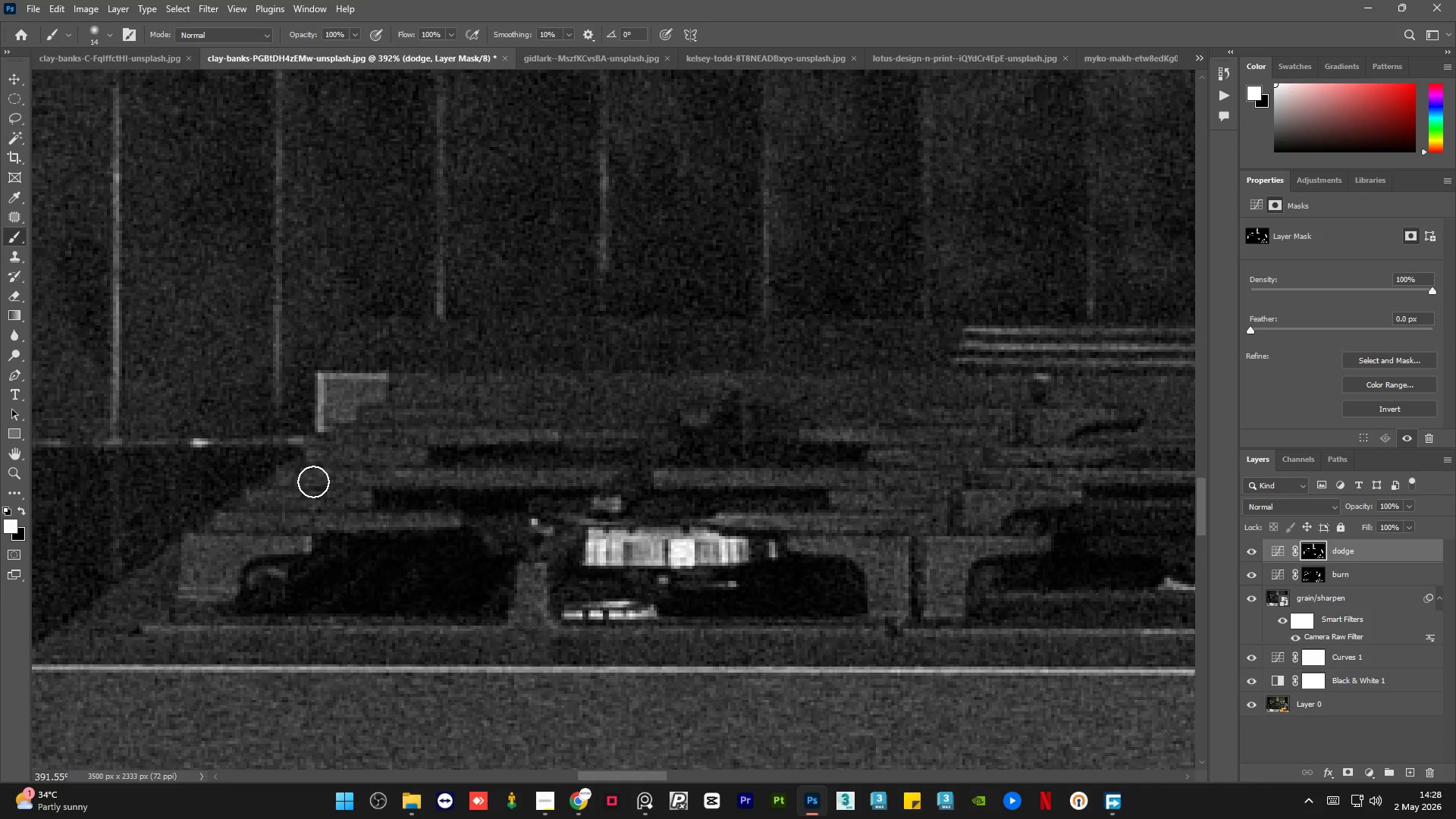 
left_click_drag(start_coordinate=[309, 479], to_coordinate=[548, 493])
 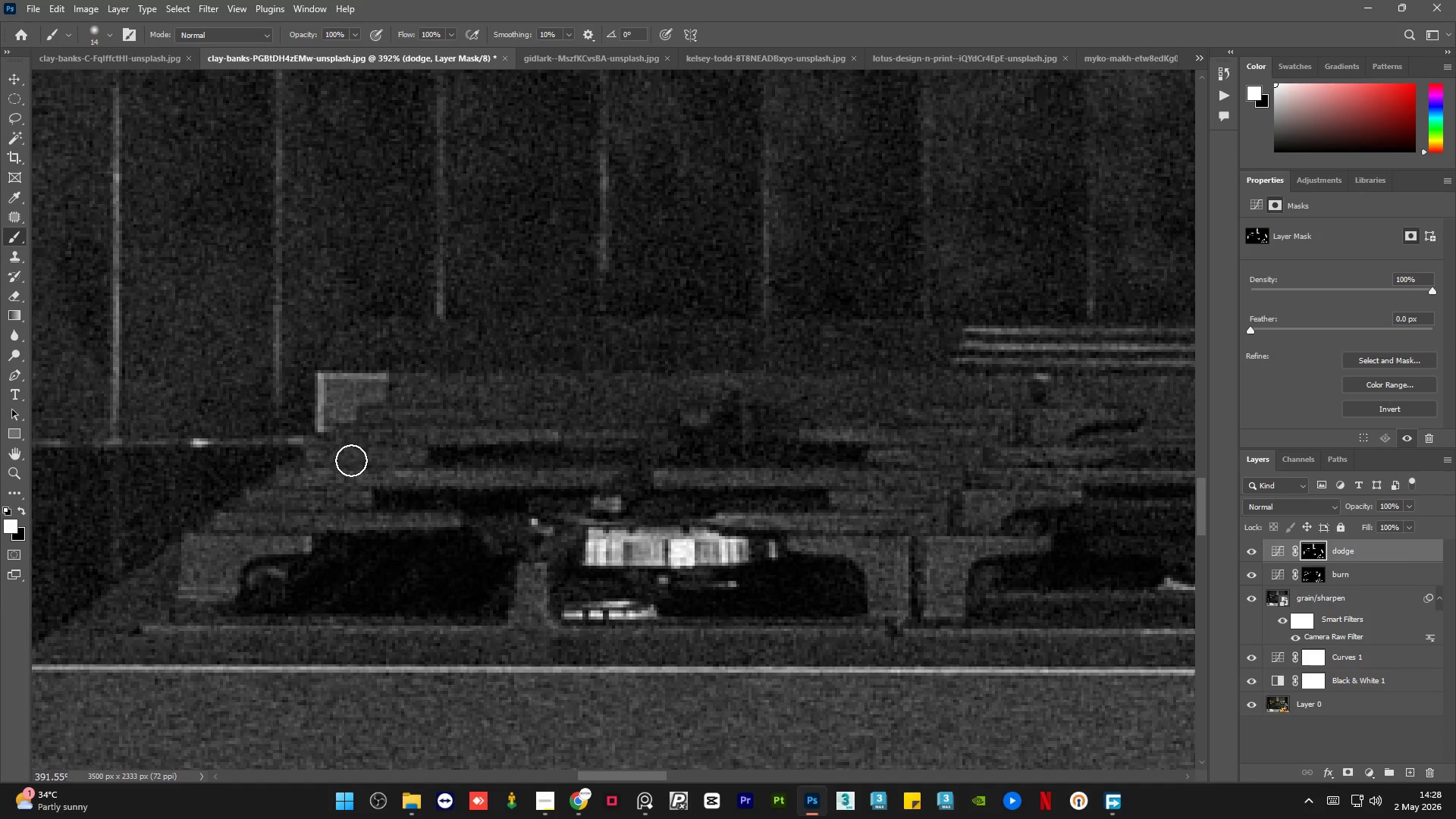 
left_click_drag(start_coordinate=[351, 460], to_coordinate=[455, 460])
 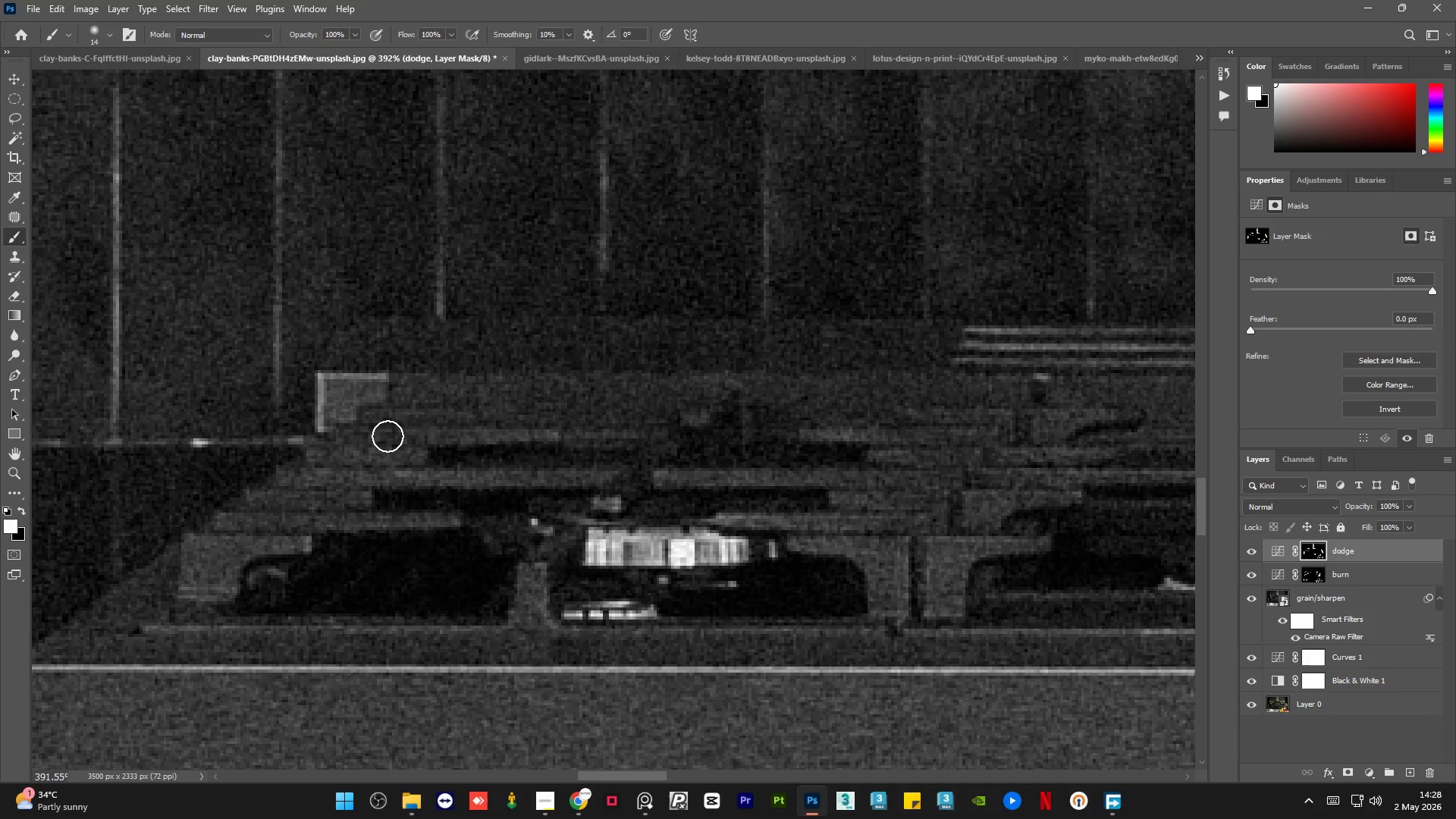 
left_click_drag(start_coordinate=[388, 436], to_coordinate=[551, 435])
 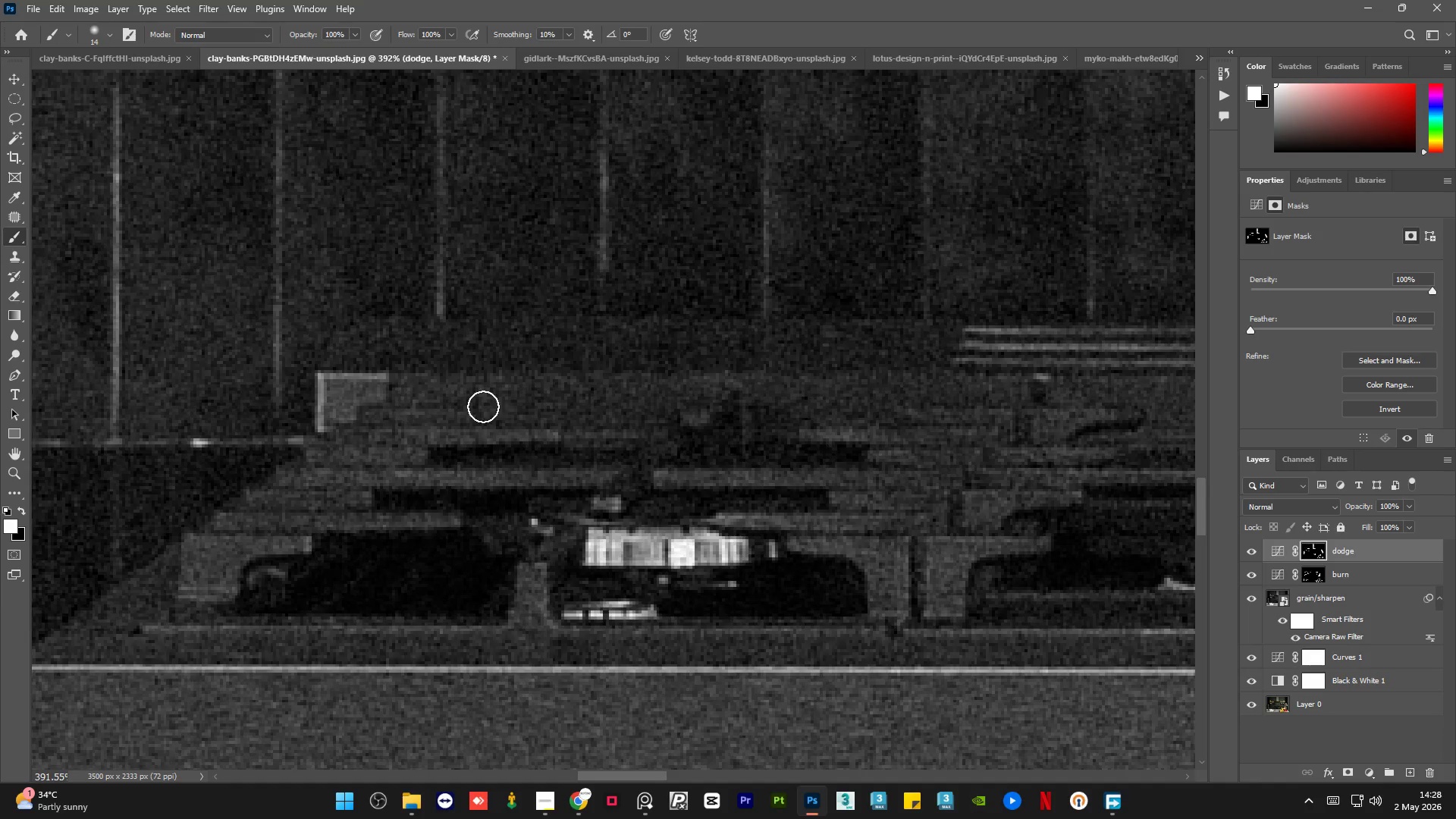 
left_click_drag(start_coordinate=[414, 408], to_coordinate=[589, 409])
 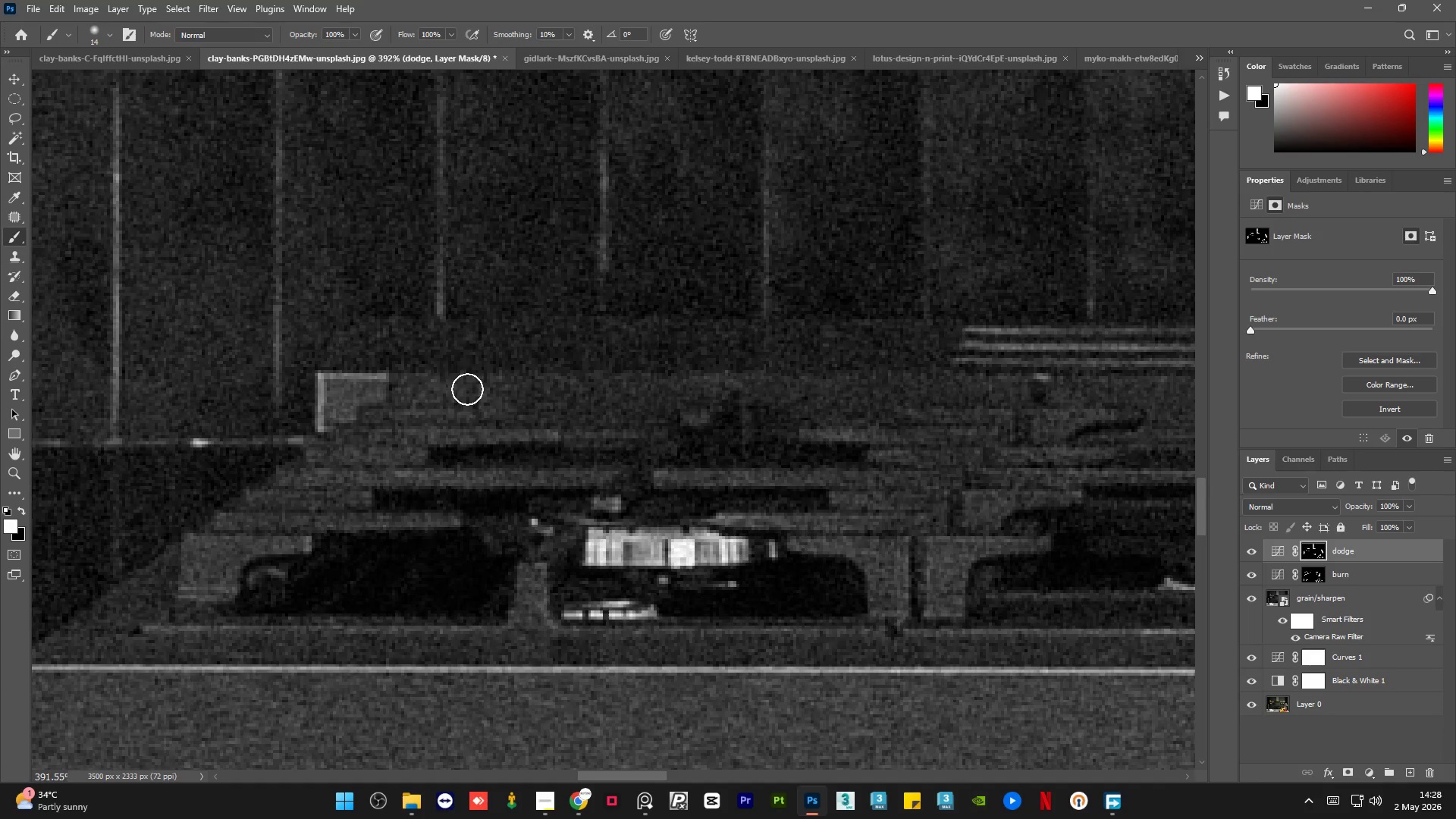 
left_click_drag(start_coordinate=[436, 389], to_coordinate=[701, 387])
 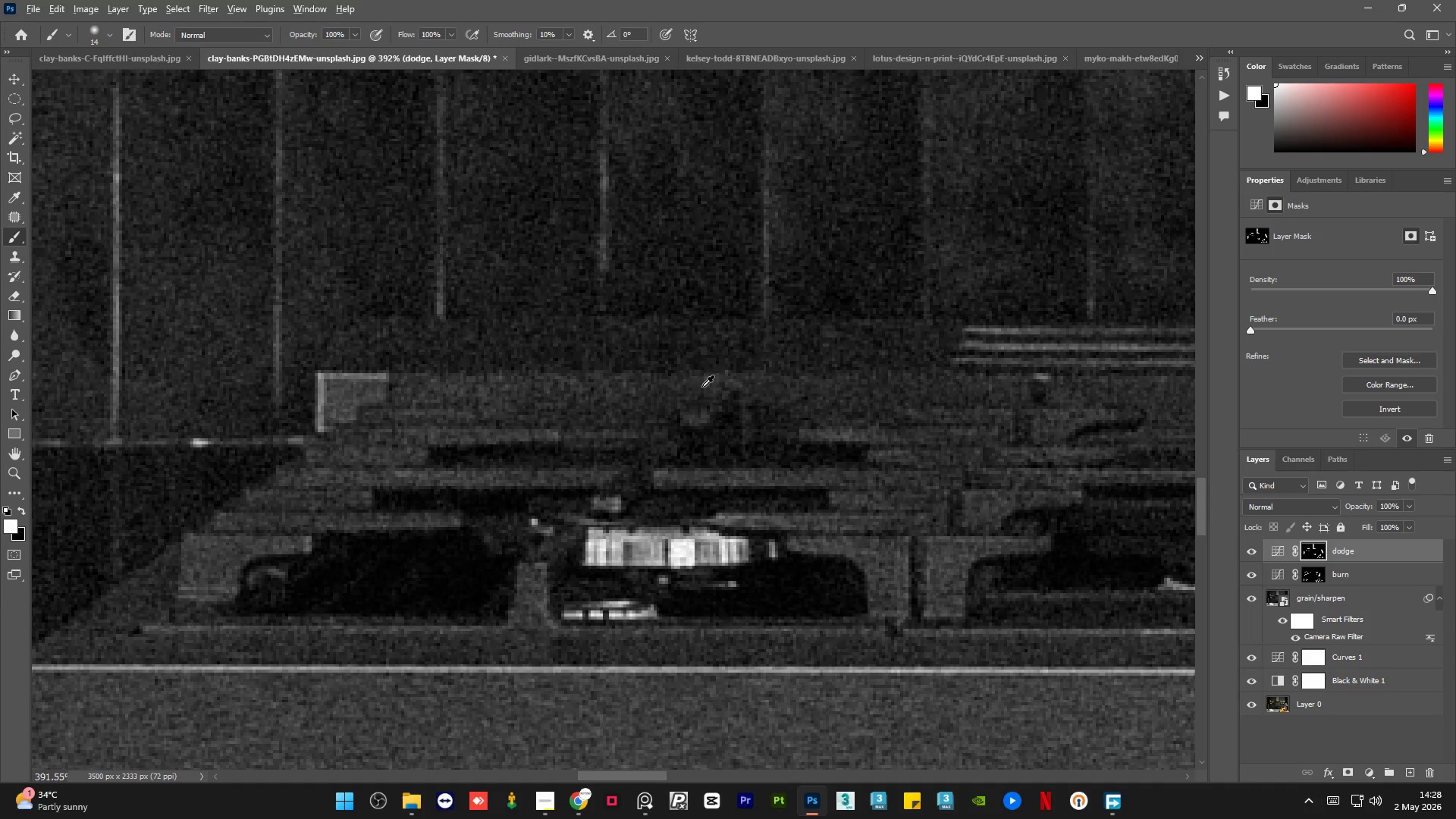 
hold_key(key=AltLeft, duration=2.91)
scroll: coordinate [803, 451], scroll_direction: down, amount: 27.0
 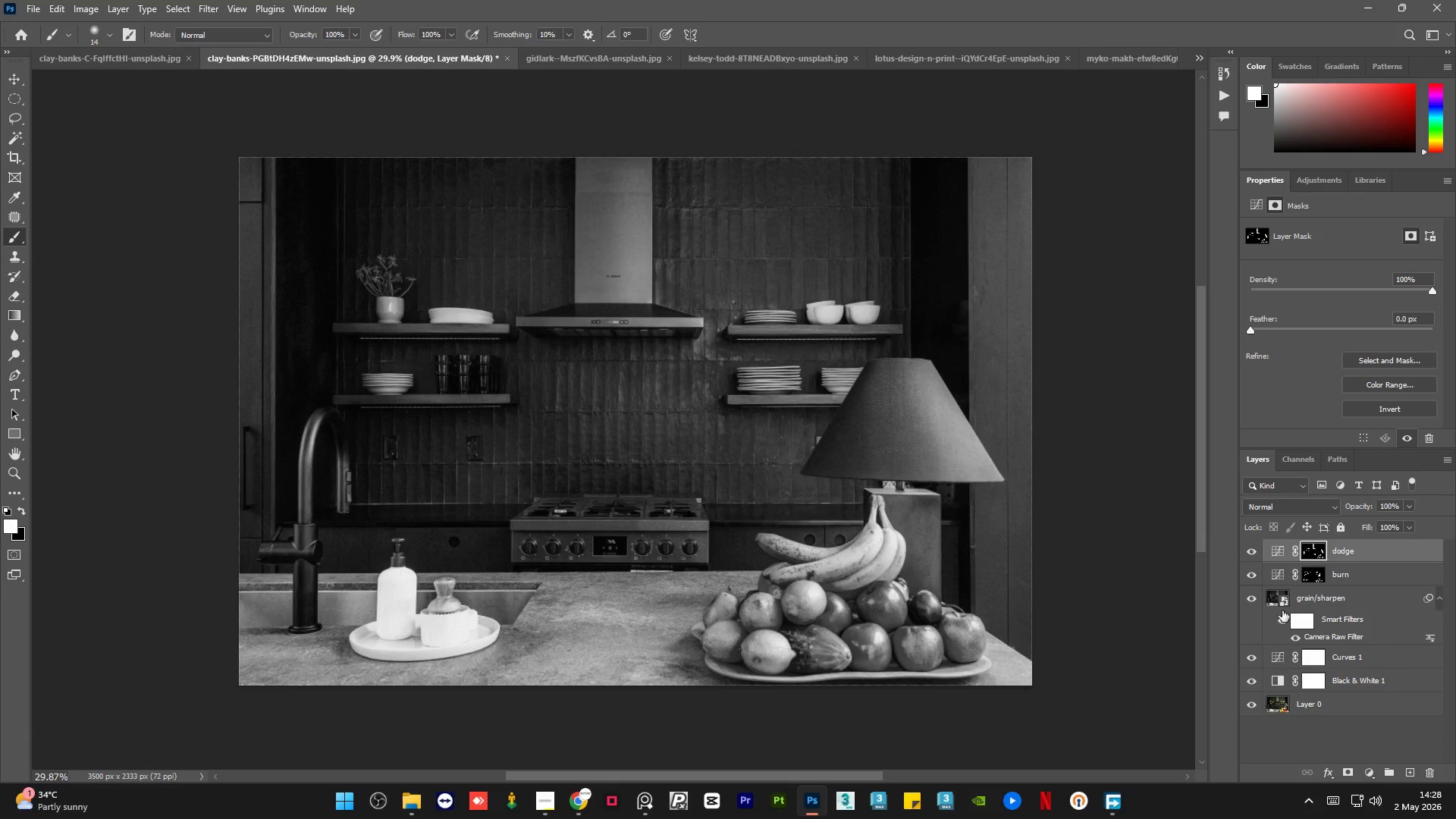 
hold_key(key=AltLeft, duration=1.11)
 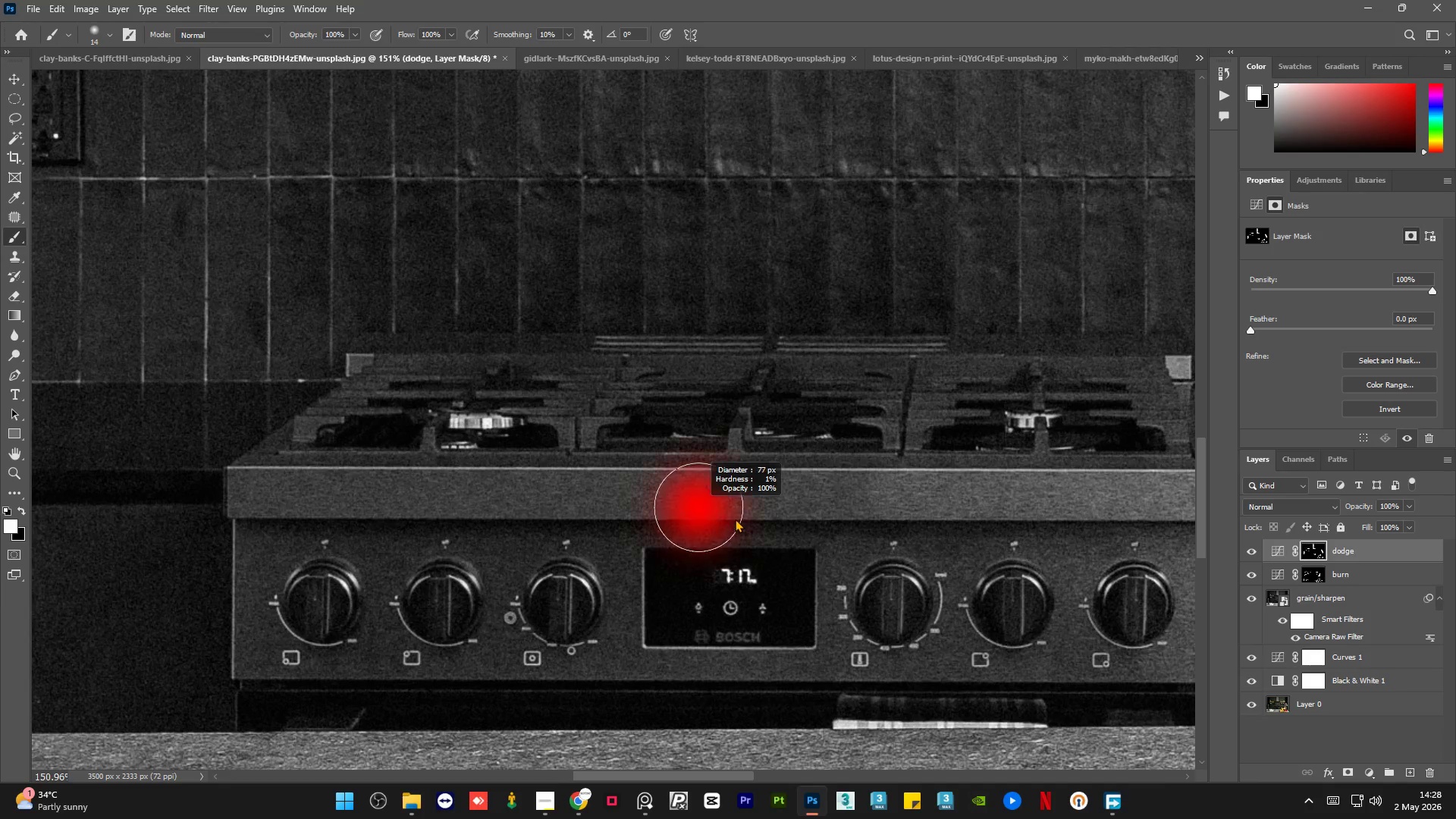 
hold_key(key=AltLeft, duration=0.44)
 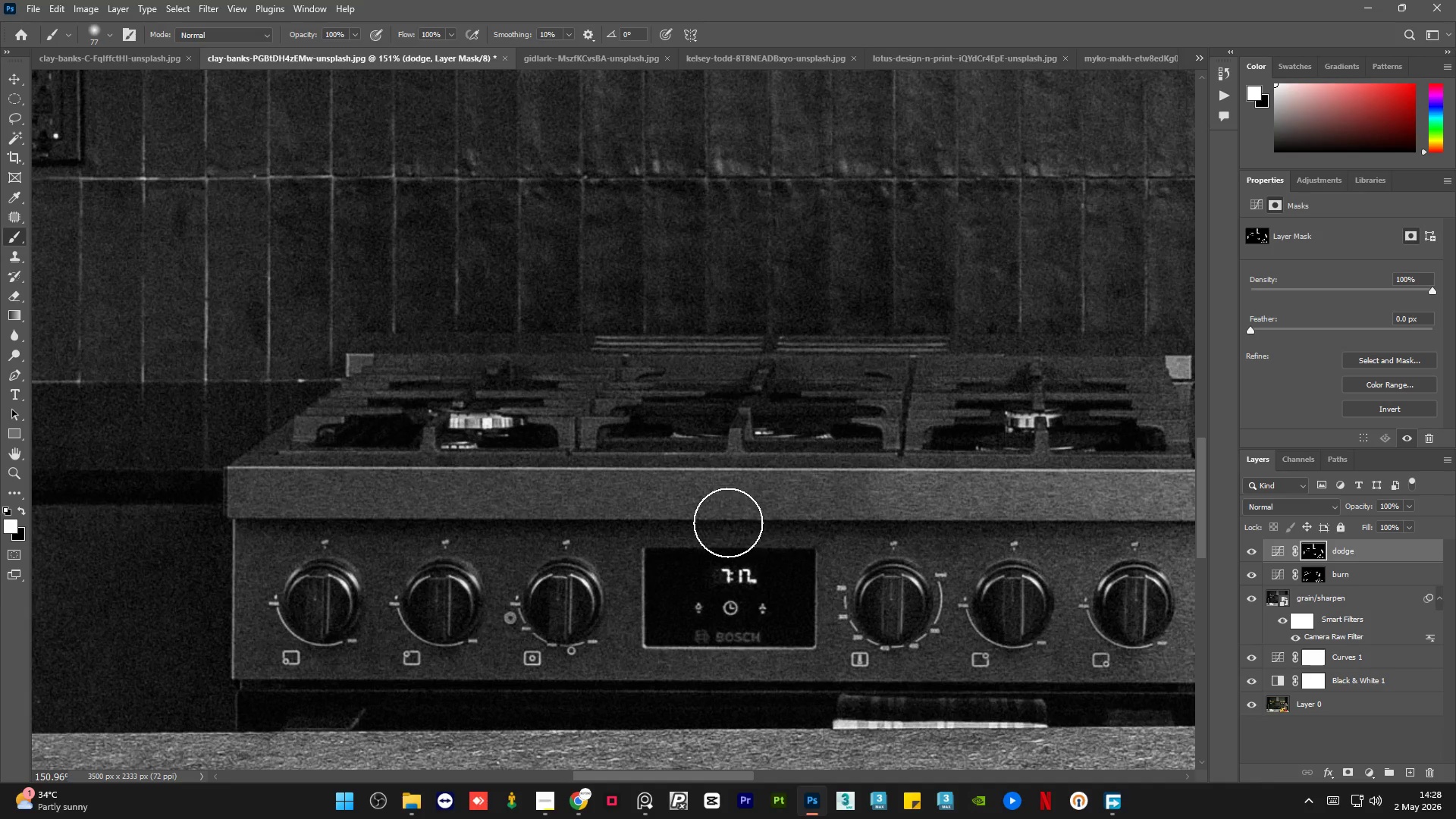 
scroll: coordinate [610, 516], scroll_direction: up, amount: 18.0
 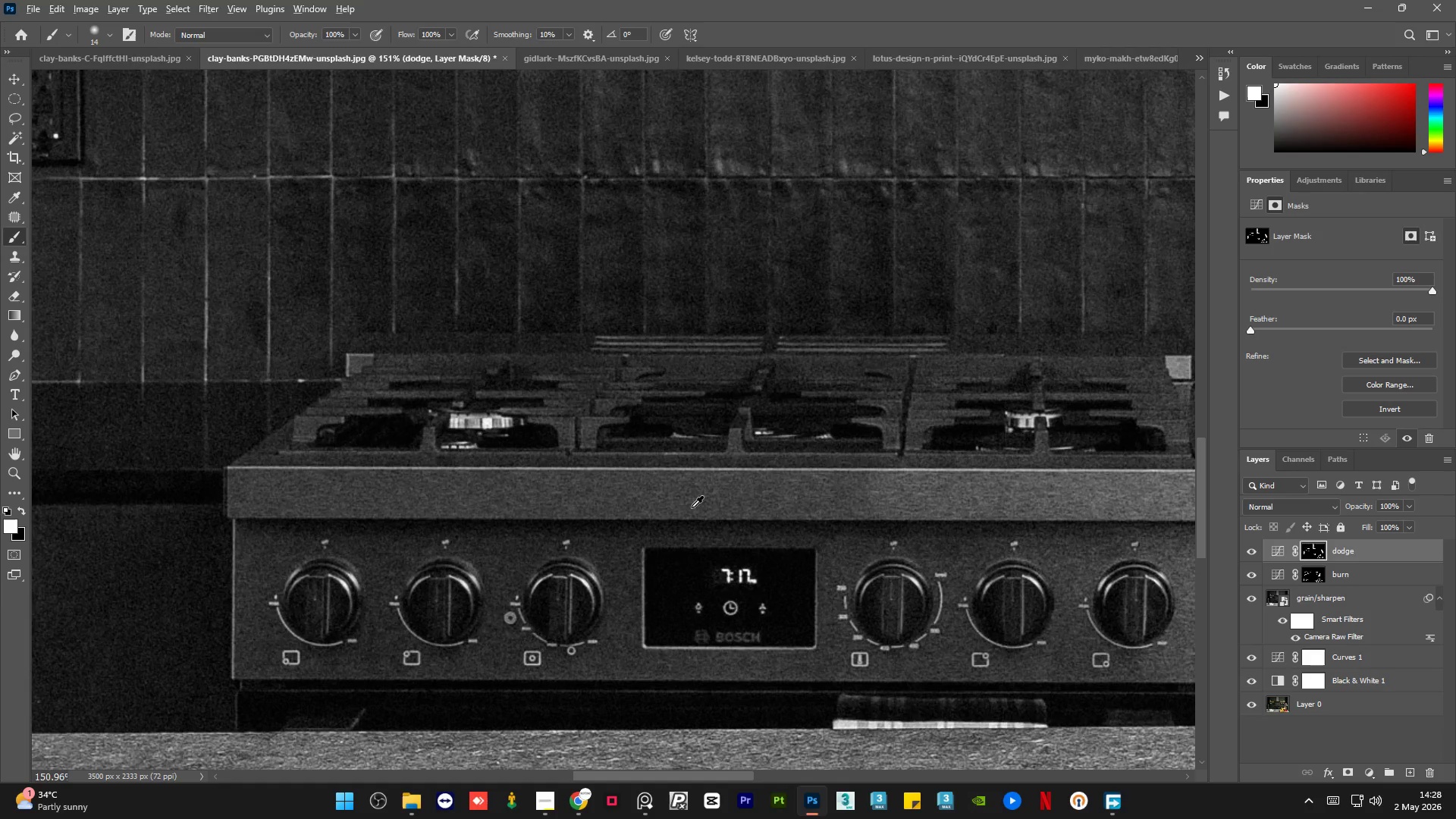 
hold_key(key=AltLeft, duration=0.66)
scroll: coordinate [798, 494], scroll_direction: down, amount: 2.0
 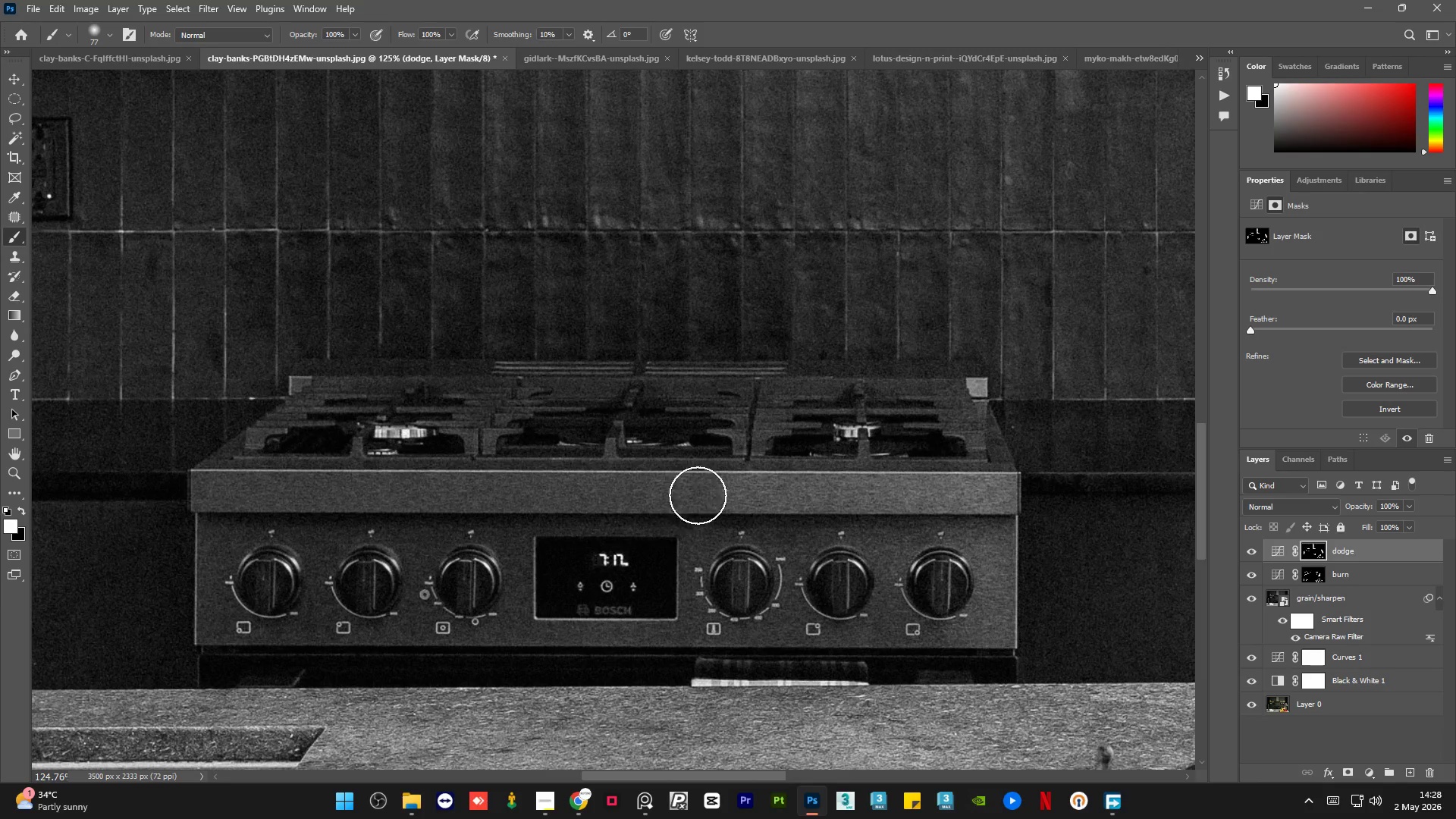 
left_click_drag(start_coordinate=[711, 491], to_coordinate=[193, 495])
 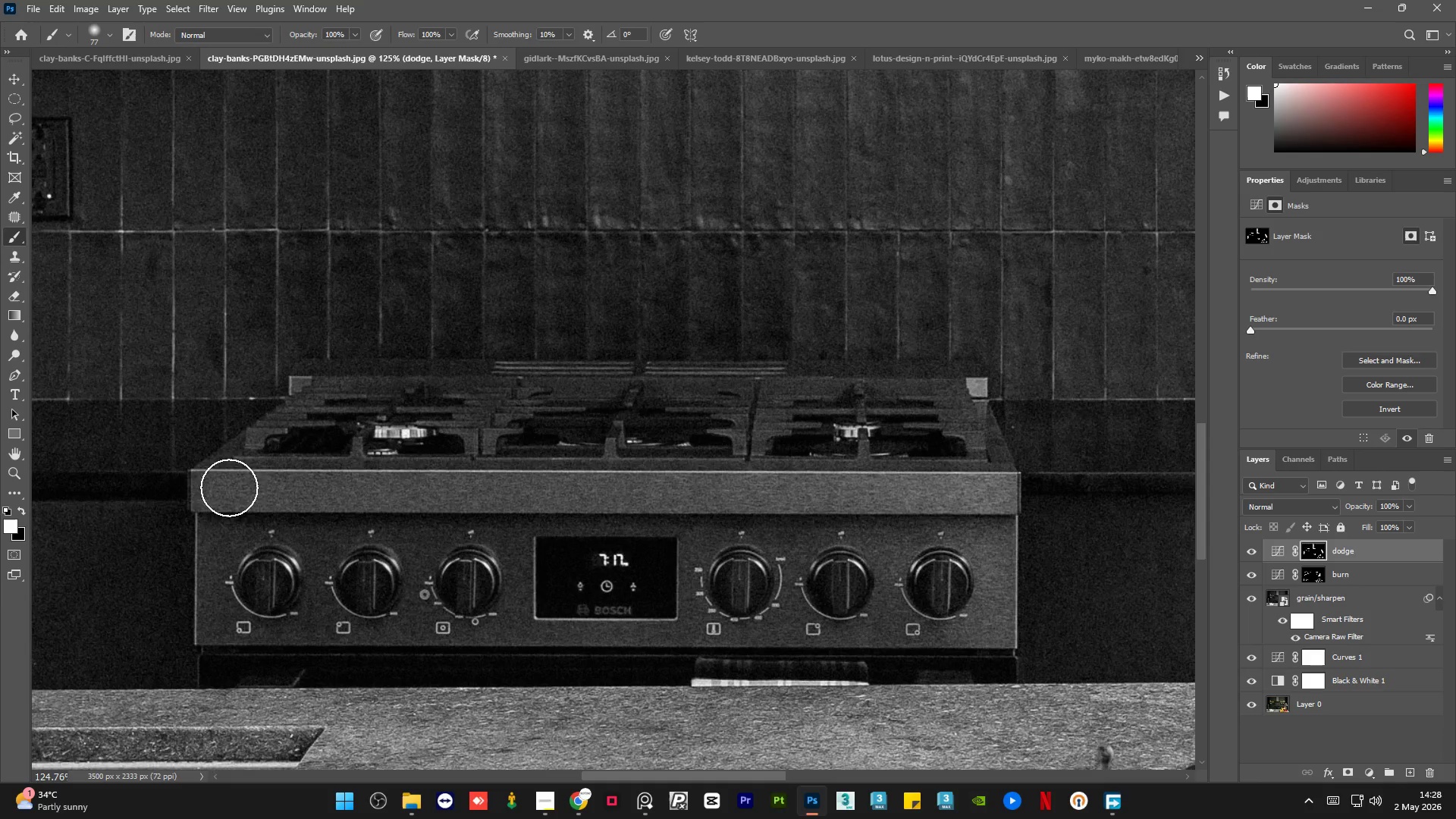 
hold_key(key=AltLeft, duration=1.11)
hold_key(key=AltLeft, duration=0.47)
scroll: coordinate [608, 519], scroll_direction: down, amount: 10.0
 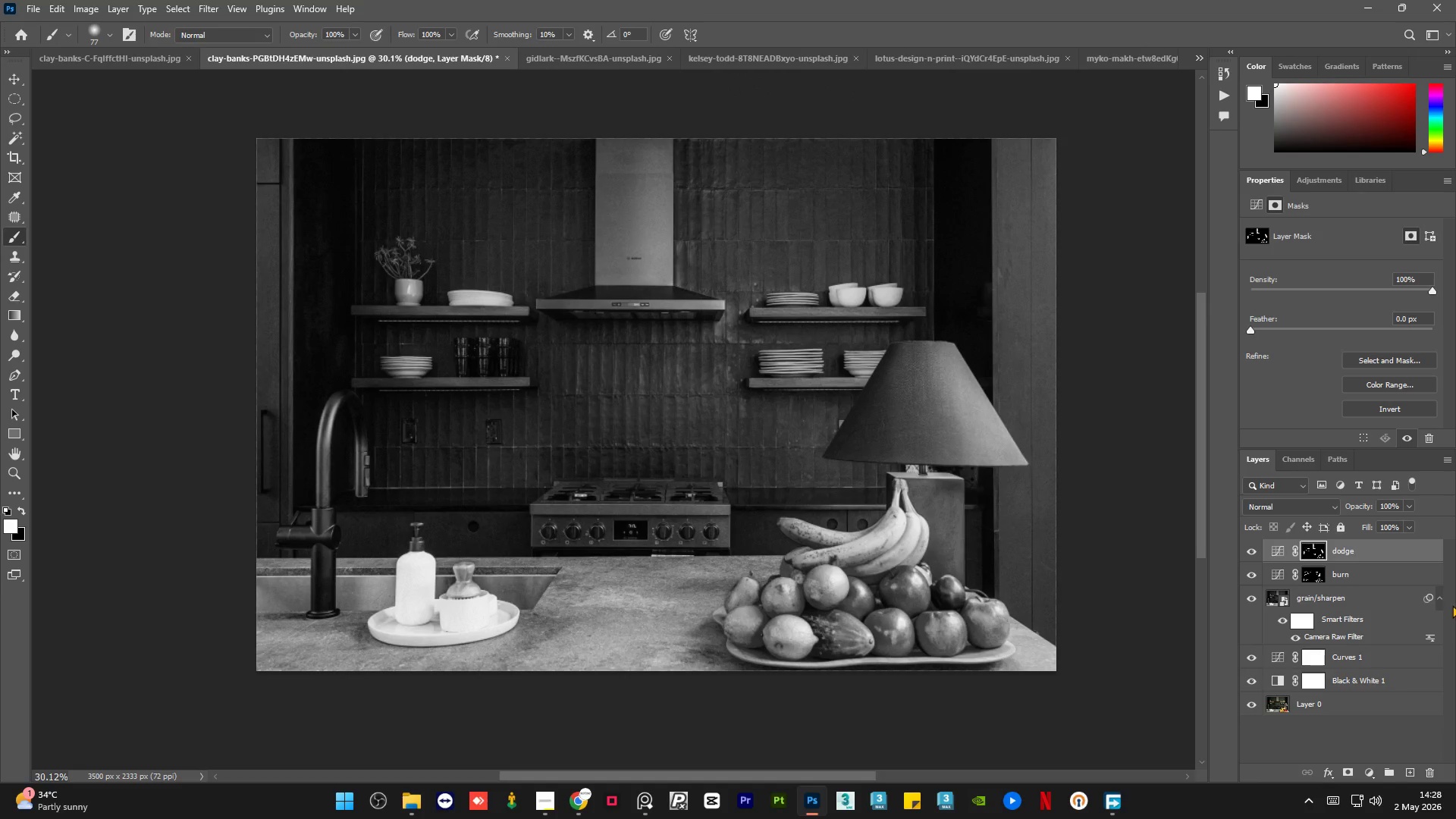 
double_click([1247, 551])
 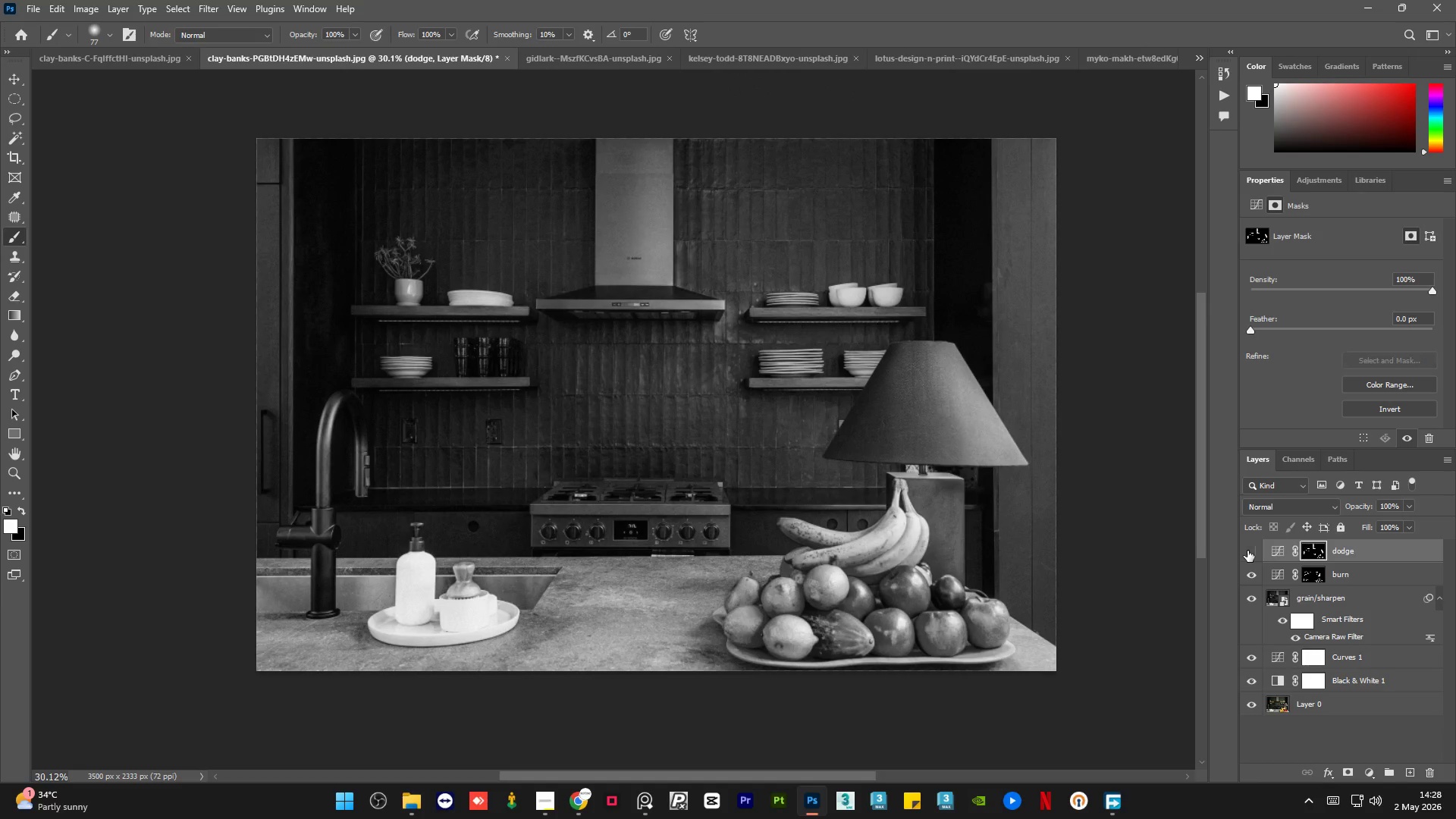 
double_click([1247, 551])
 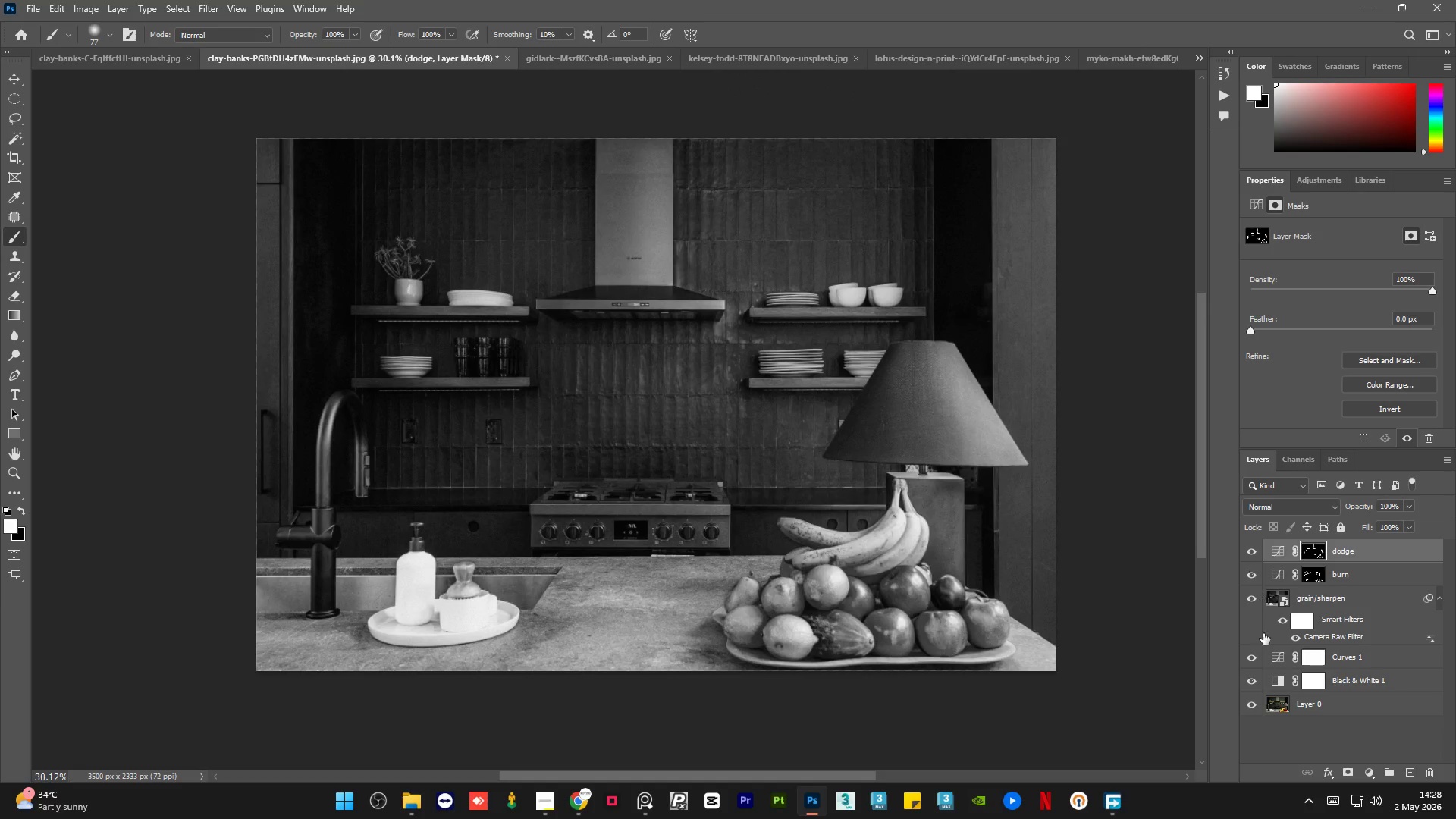 
hold_key(key=AltLeft, duration=8.05)
left_click([1250, 705])
 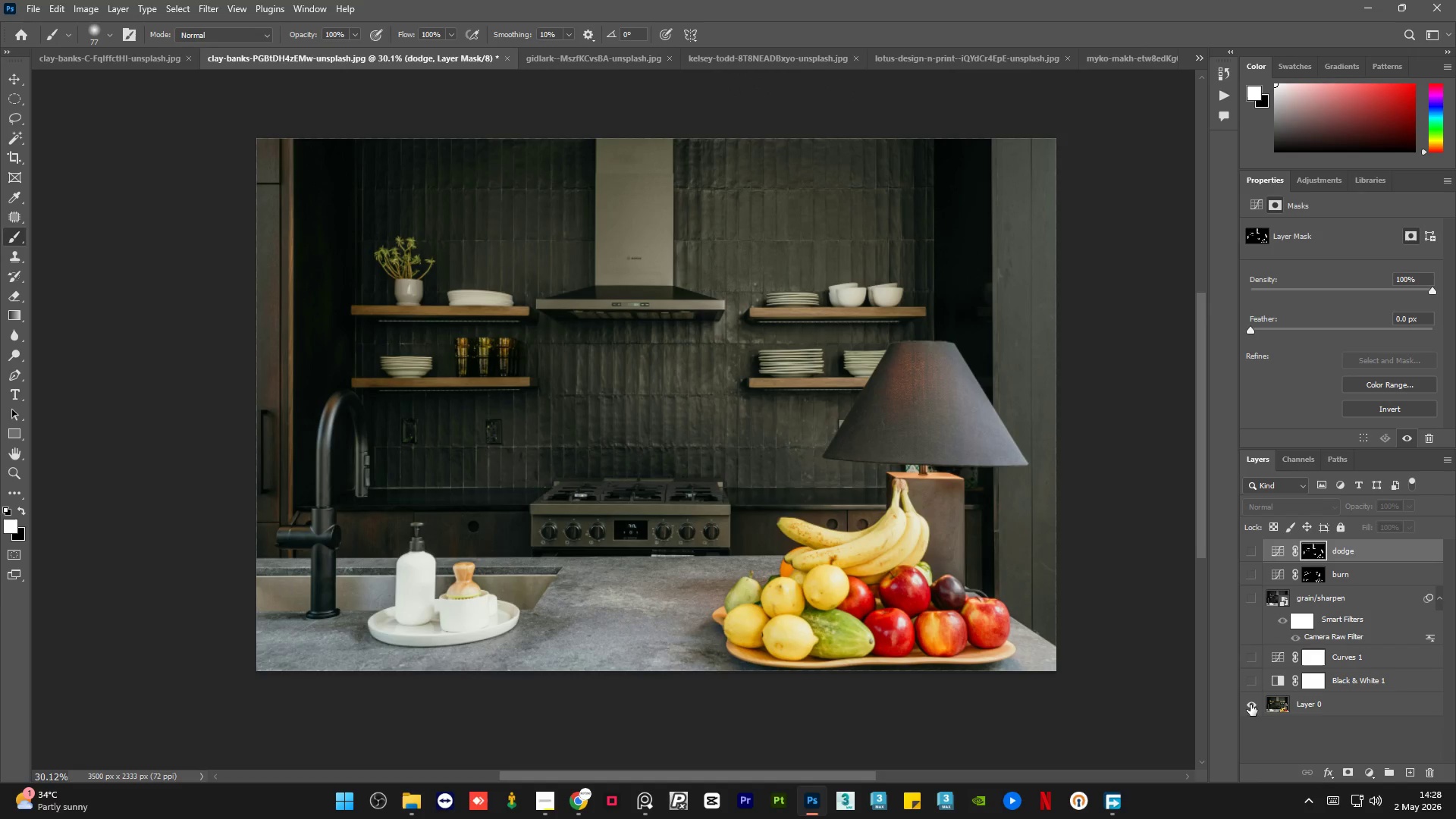 
left_click([1250, 704])
 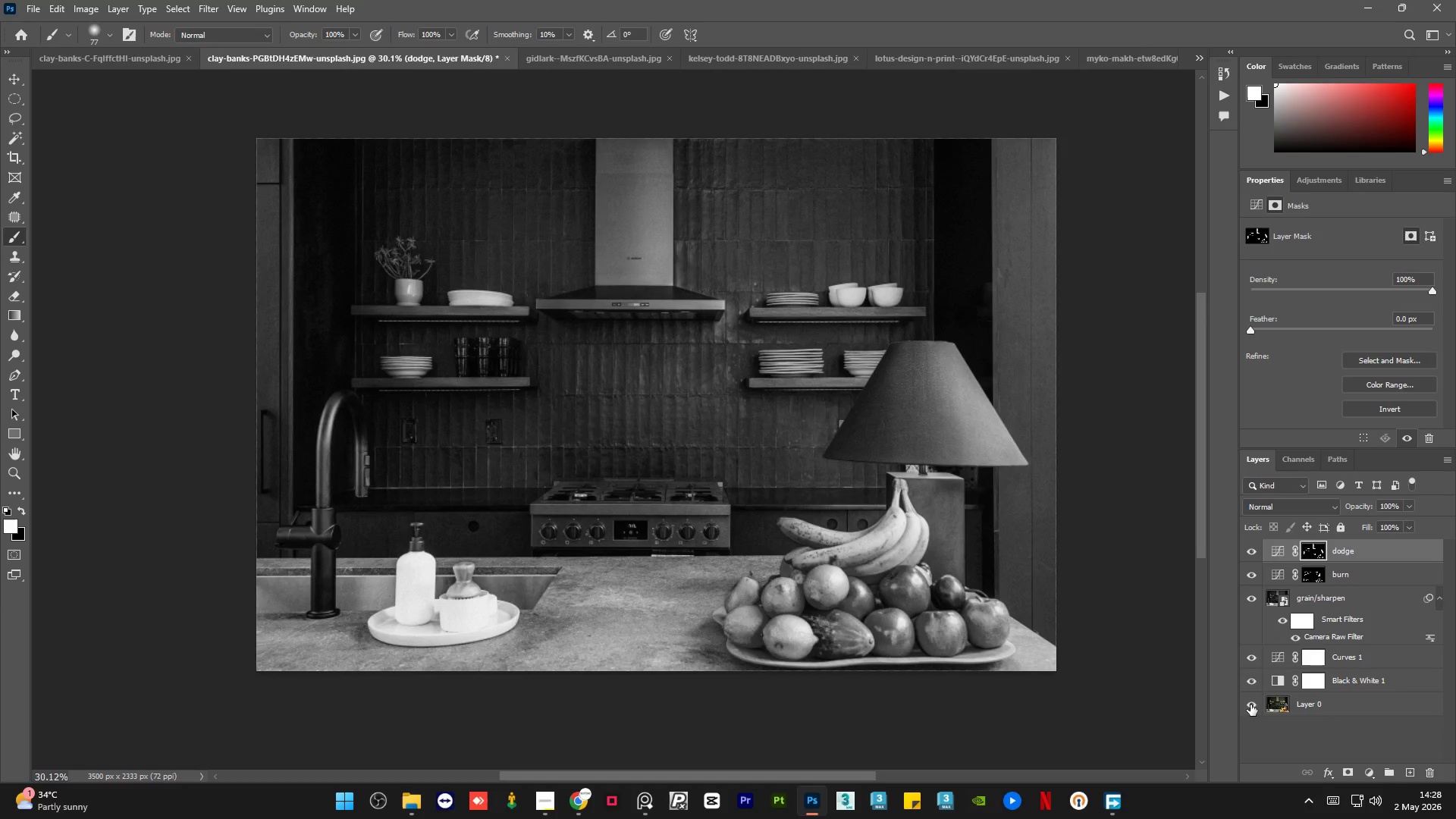 
left_click([1250, 704])
 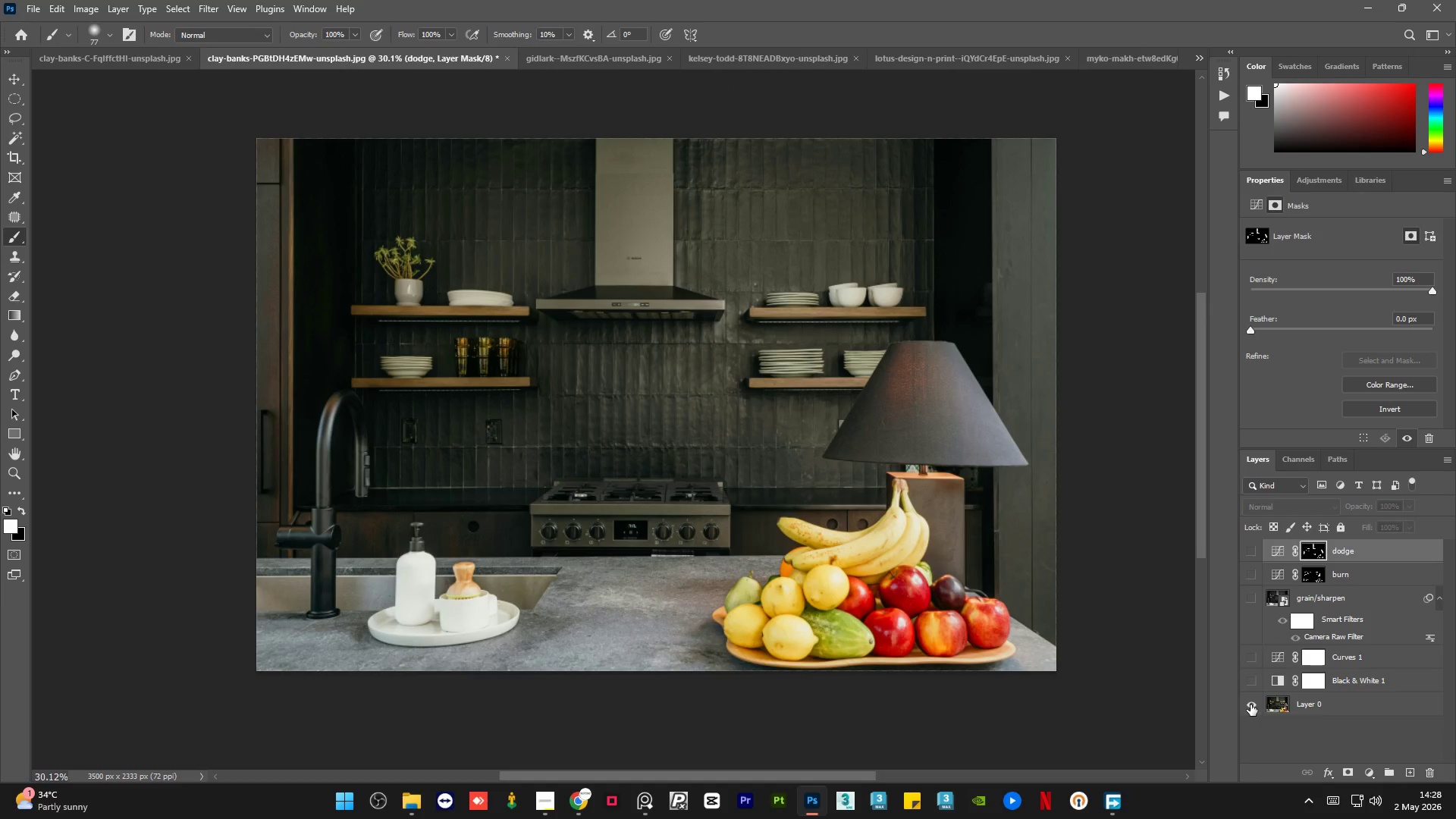 
left_click([1250, 704])
 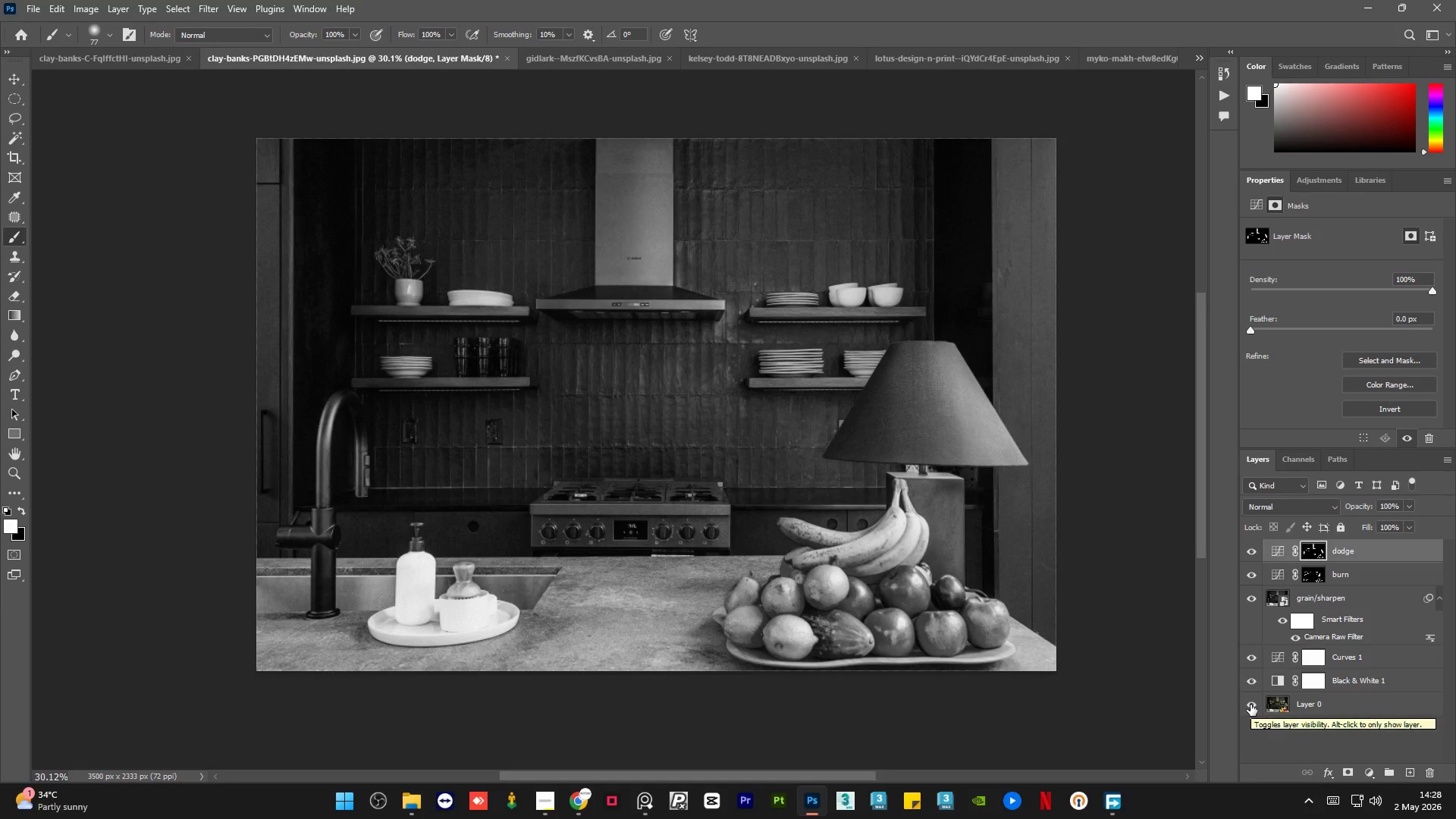 
left_click([1250, 704])
 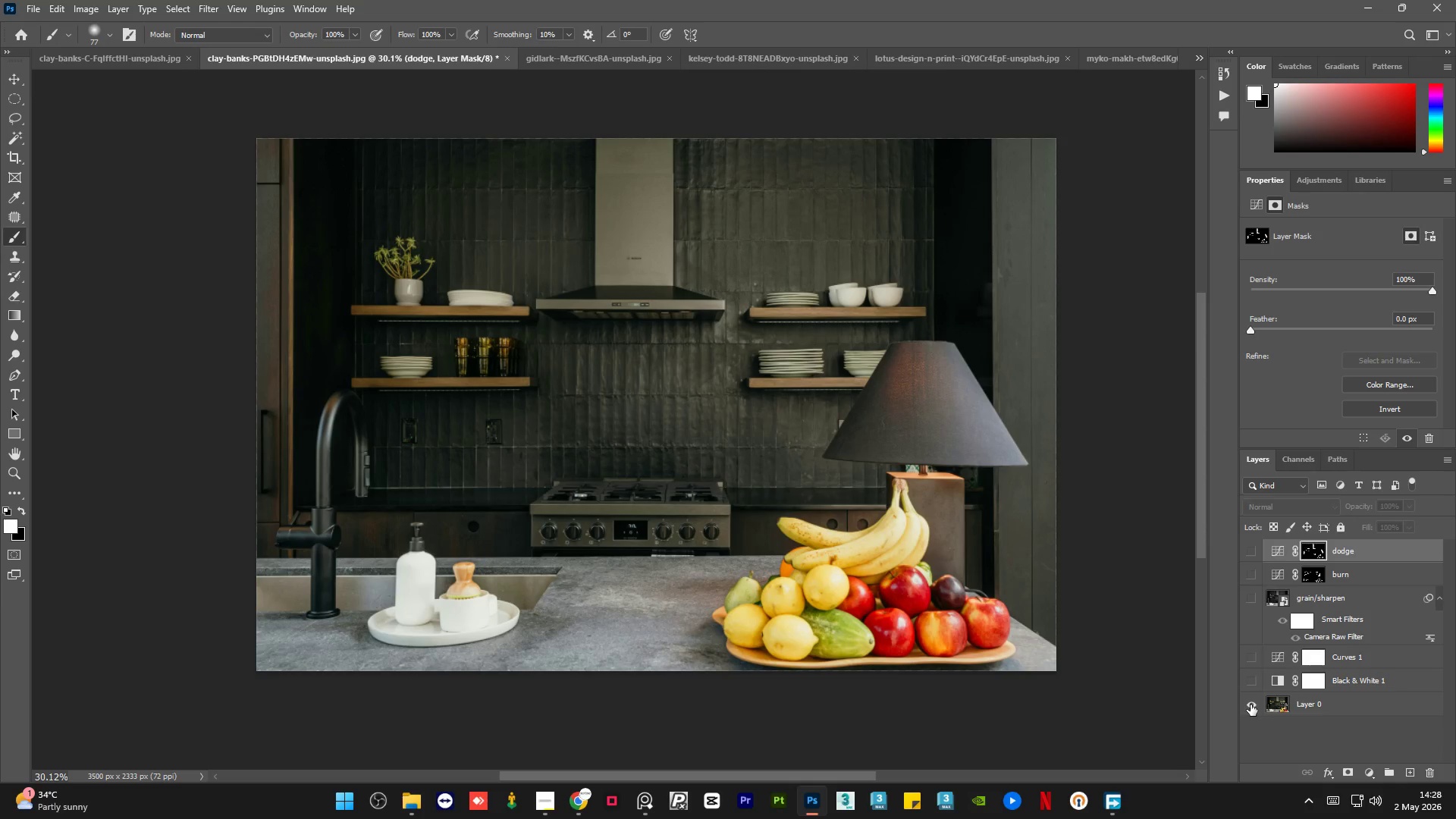 
left_click([1250, 704])
 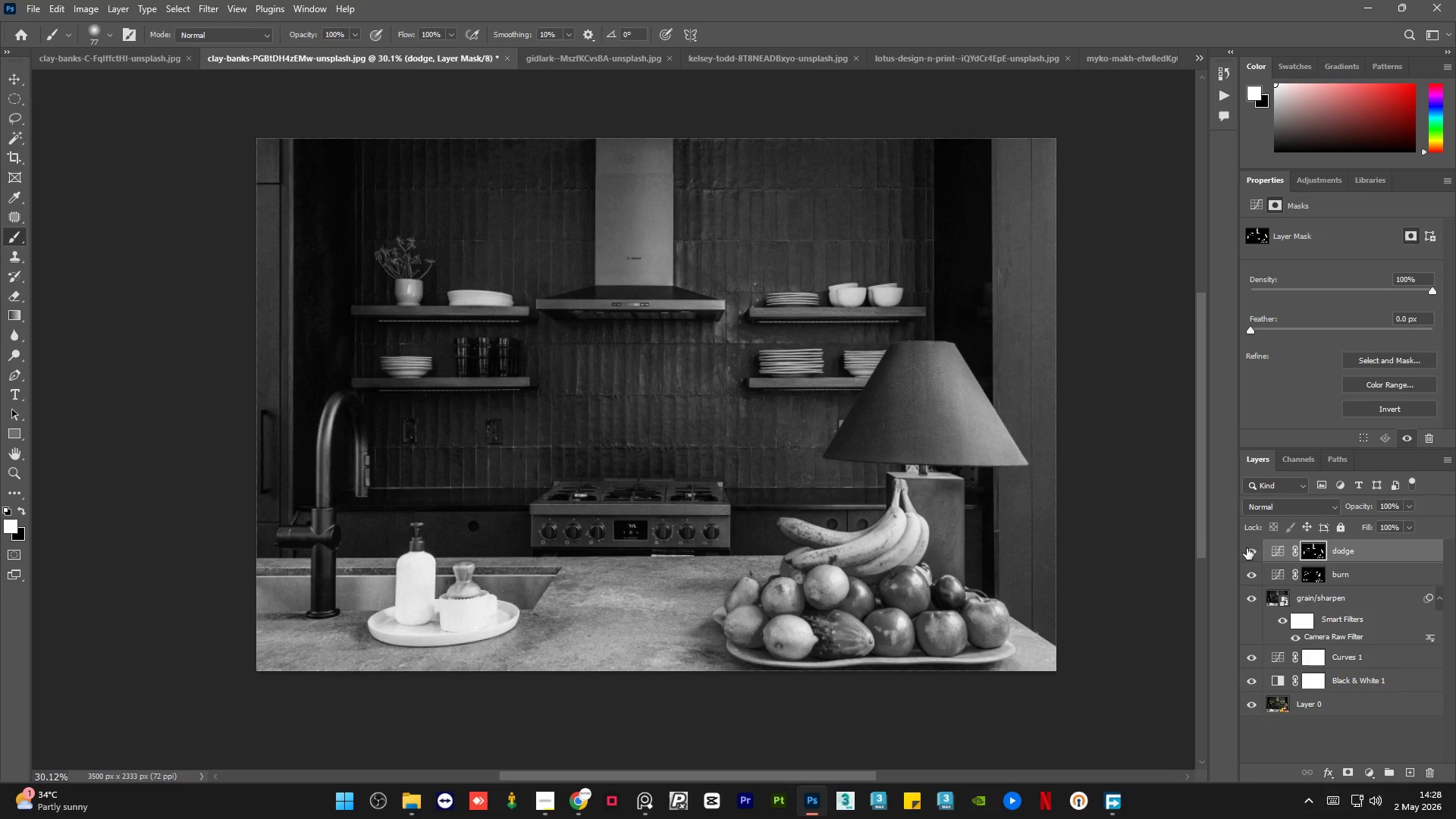 
double_click([1247, 548])
 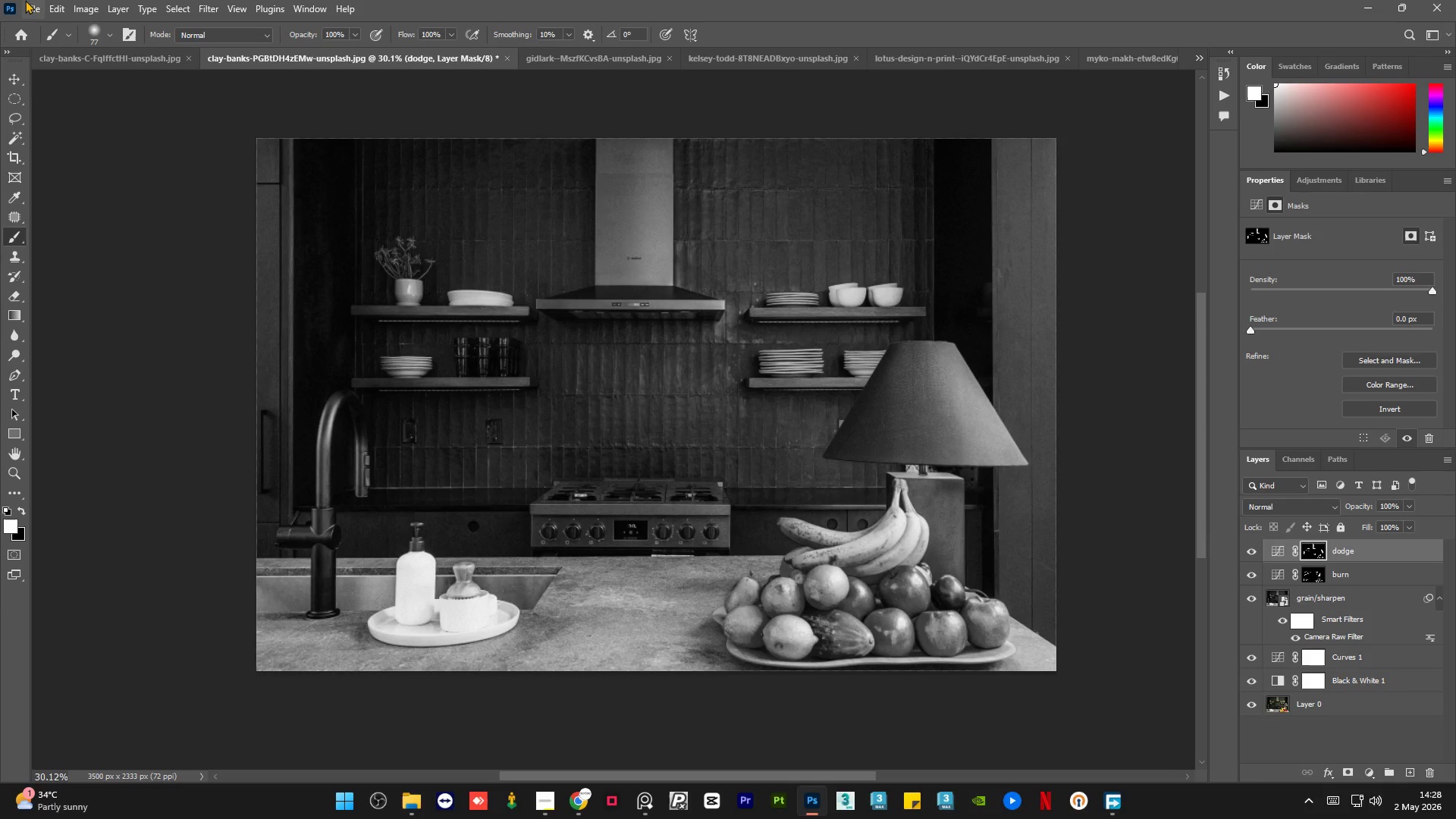 
left_click([25, 0])
 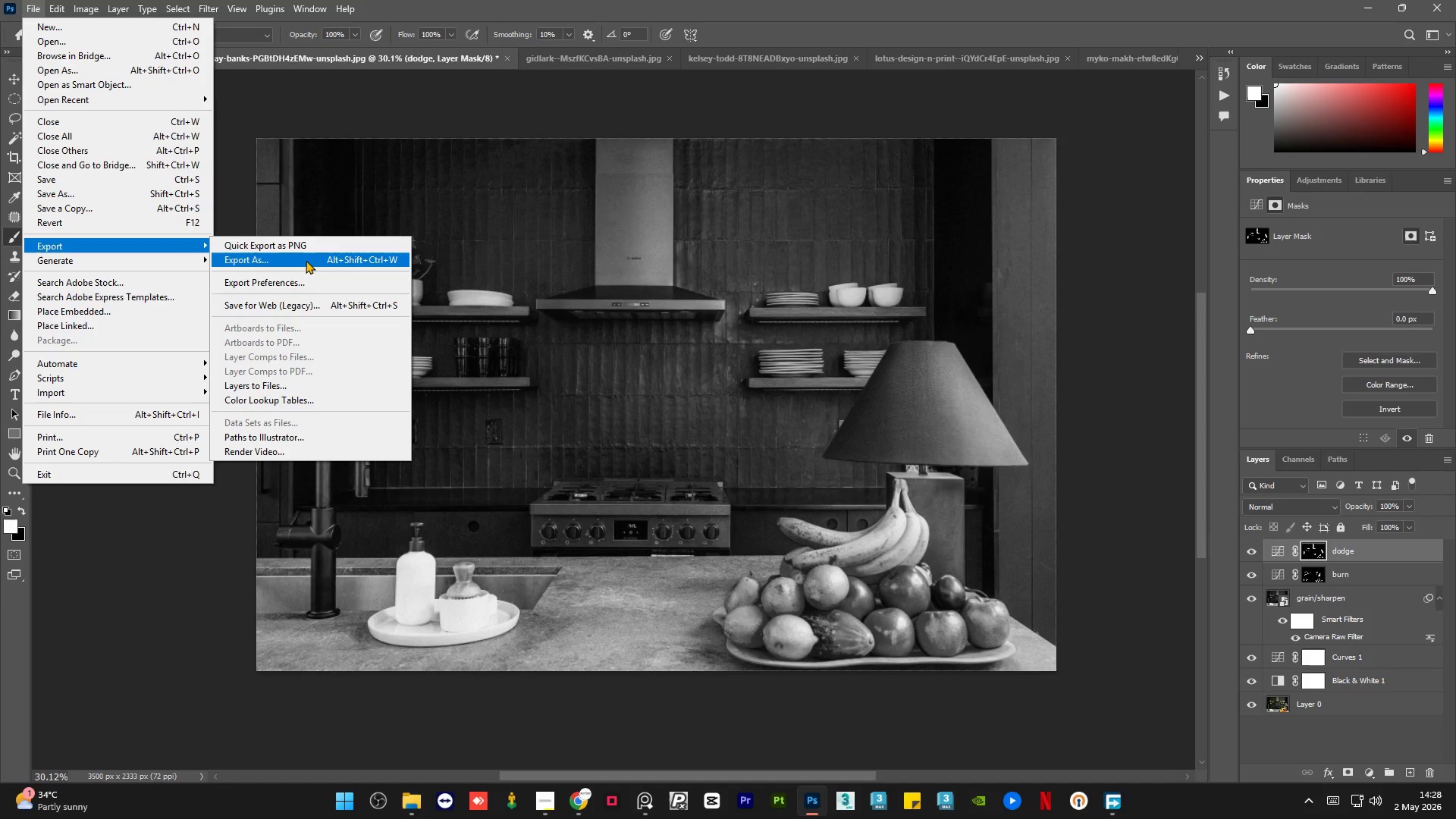 
left_click([306, 260])
 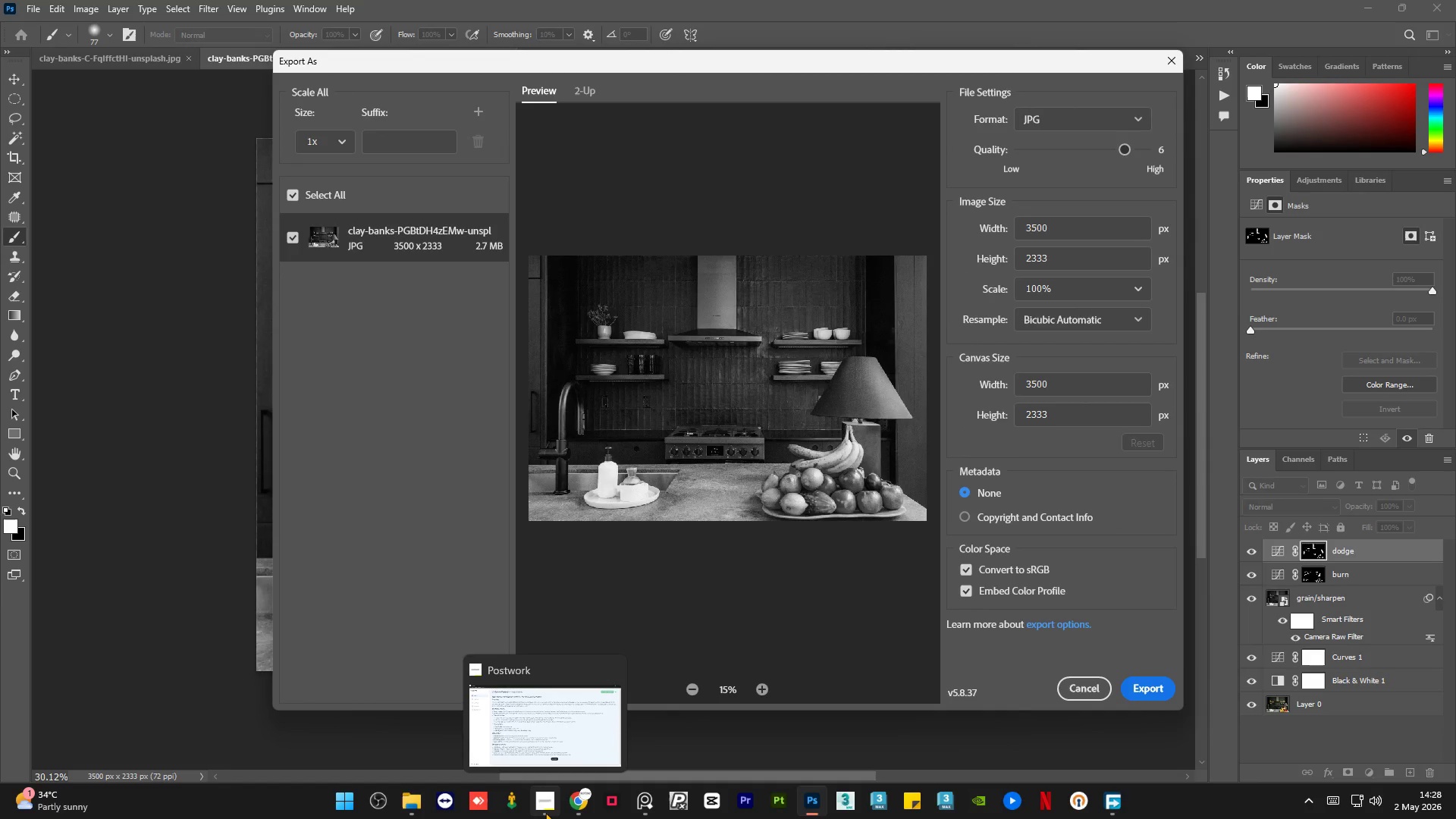 
left_click([545, 812])